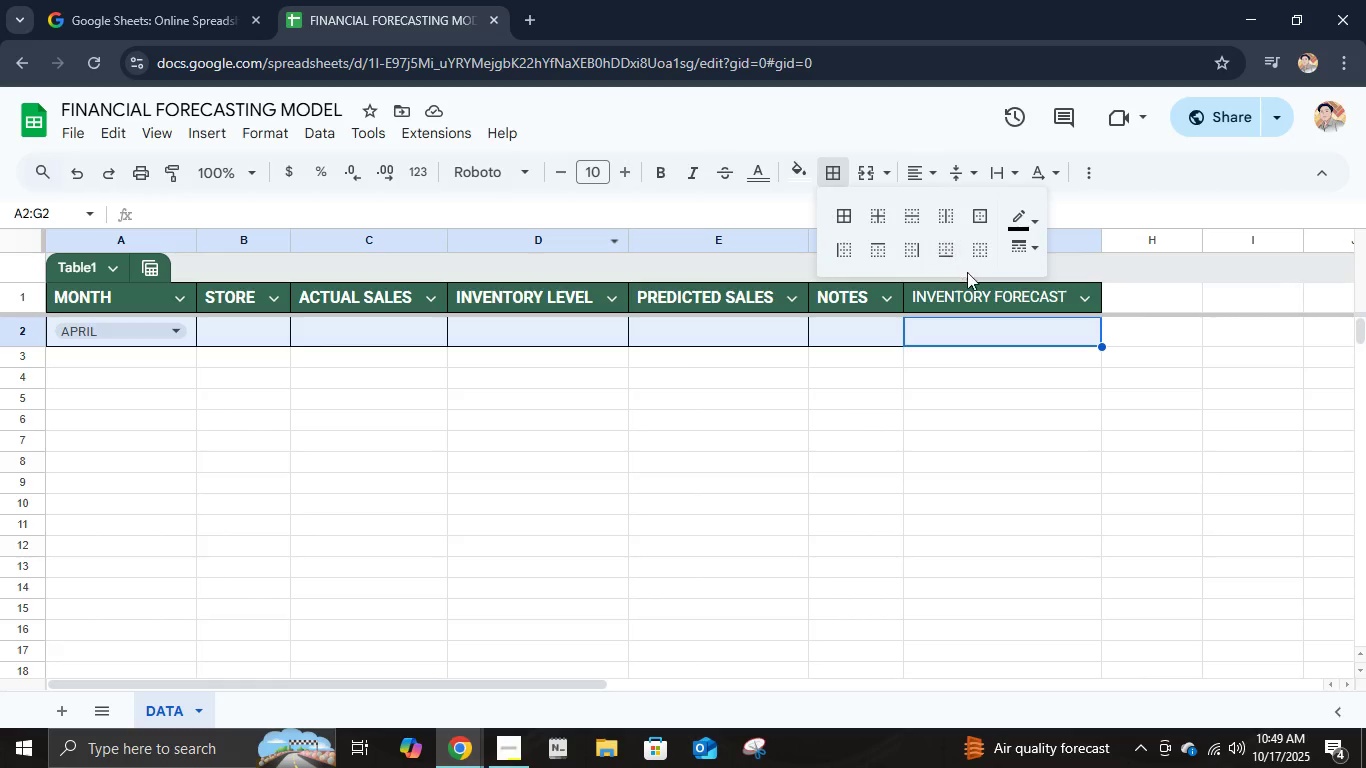 
left_click([984, 246])
 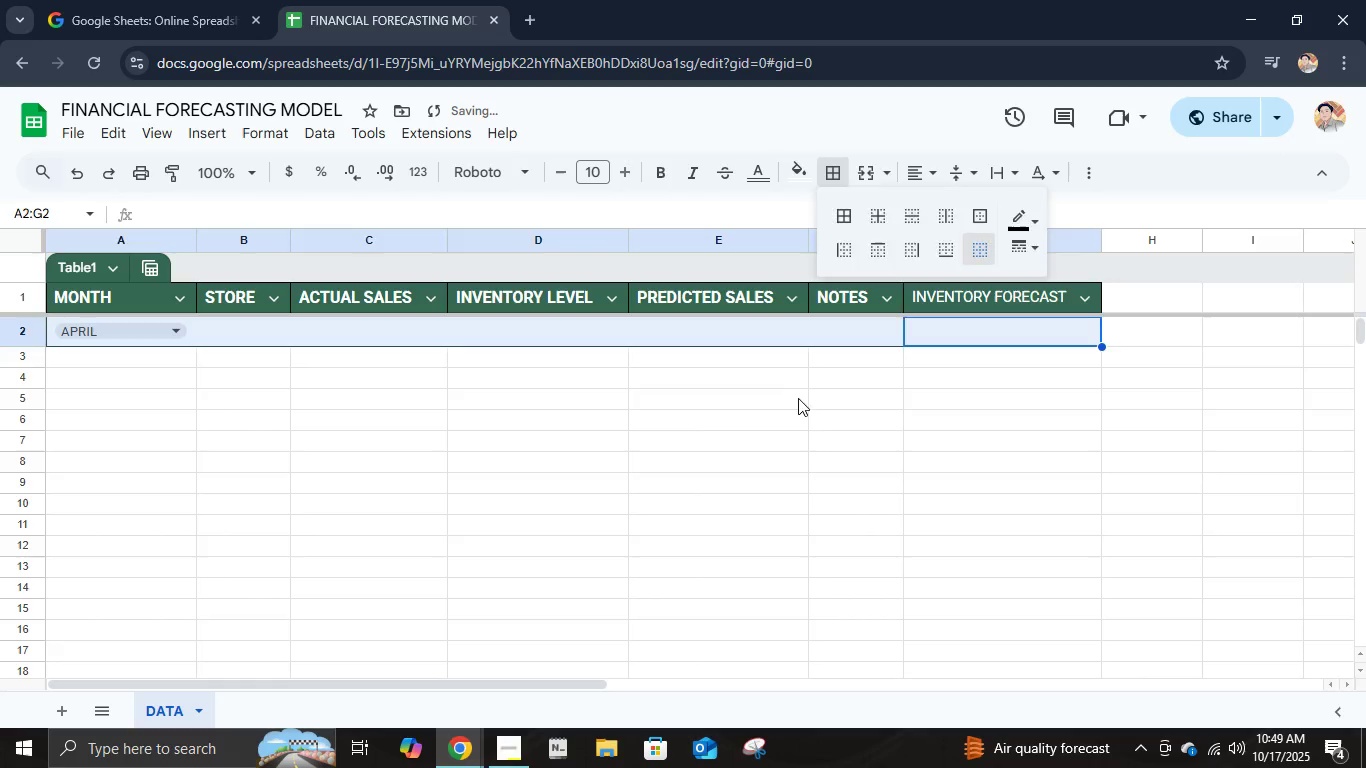 
left_click([798, 398])
 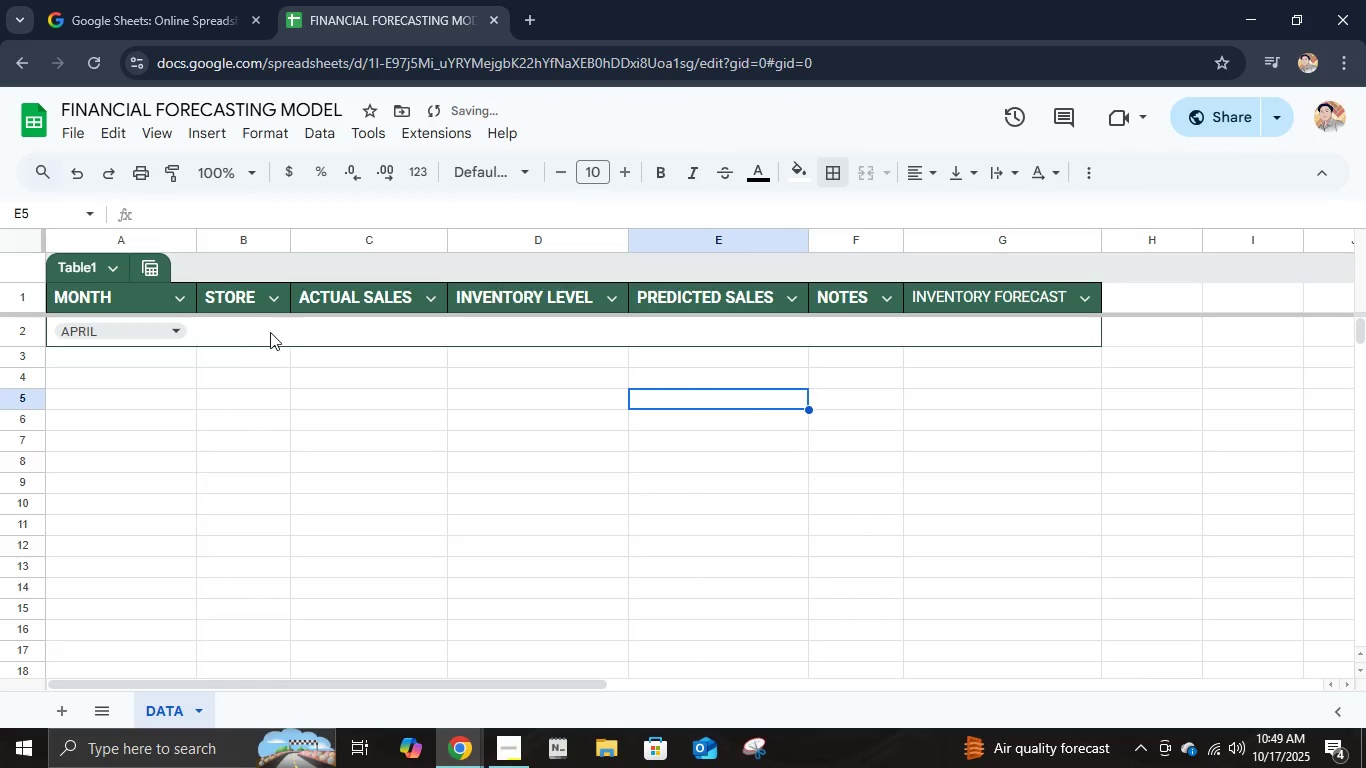 
left_click([270, 332])
 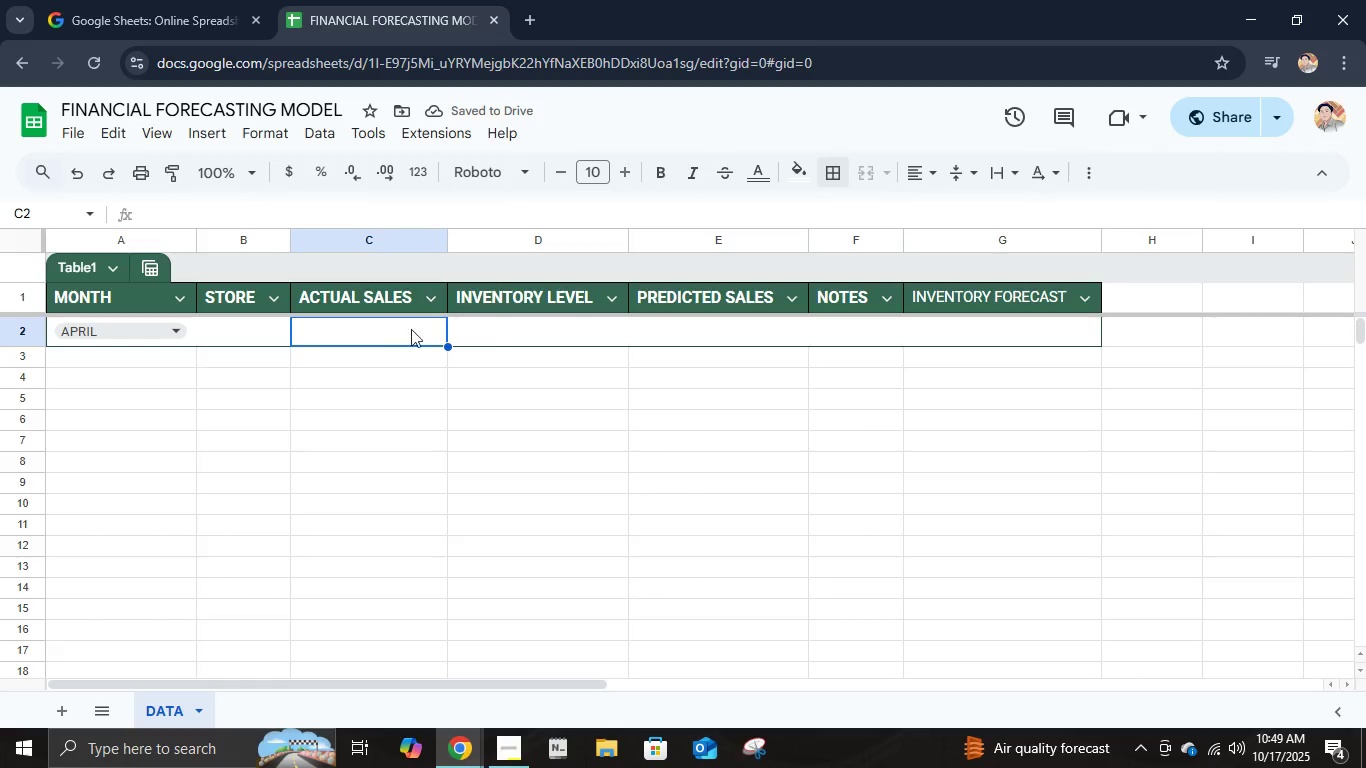 
double_click([499, 329])
 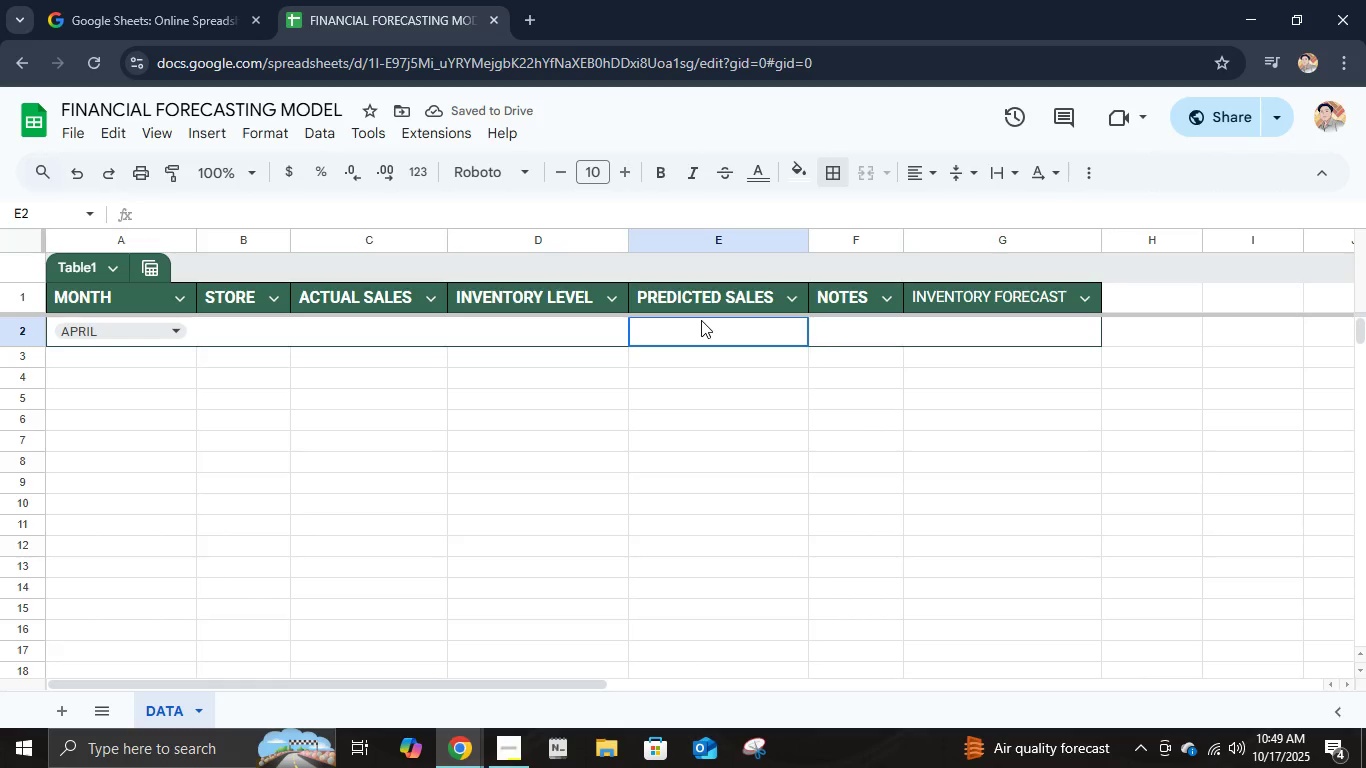 
left_click([701, 320])
 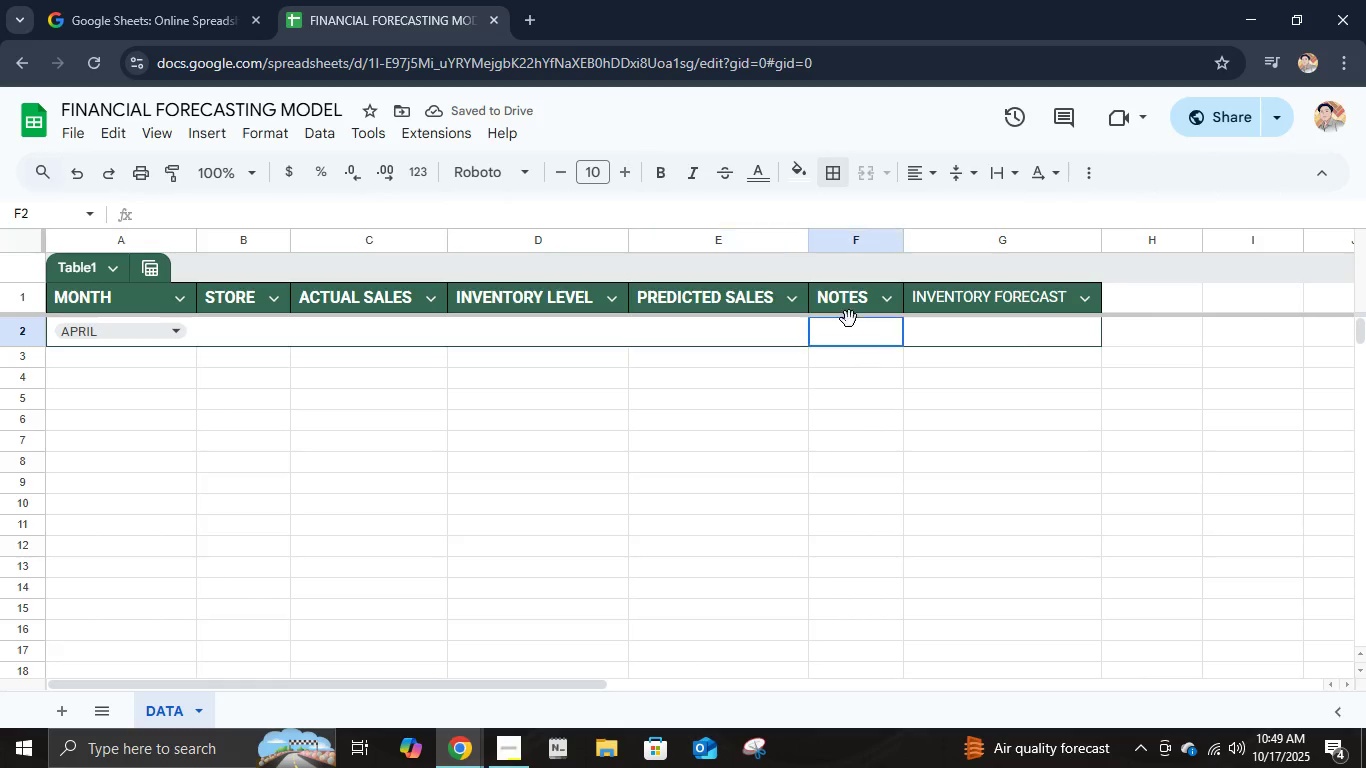 
left_click([849, 319])
 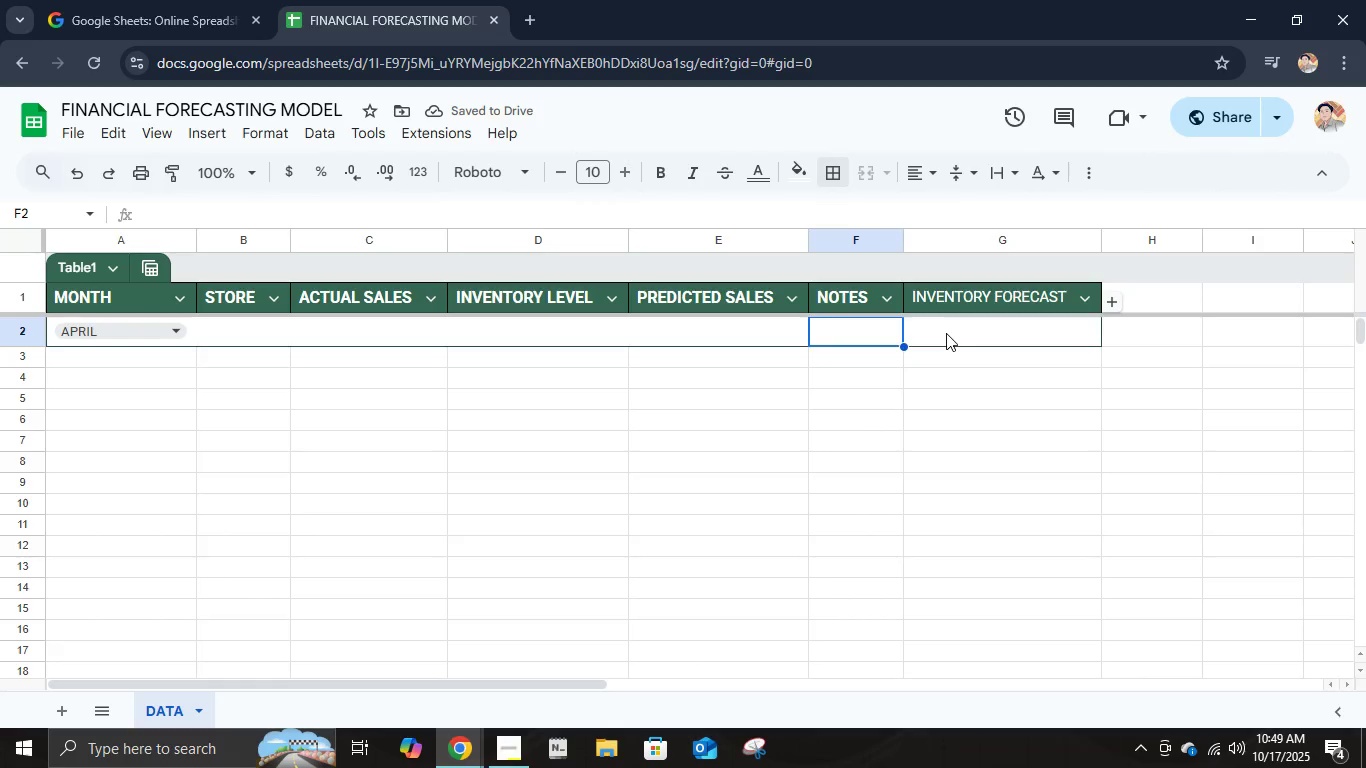 
left_click([946, 333])
 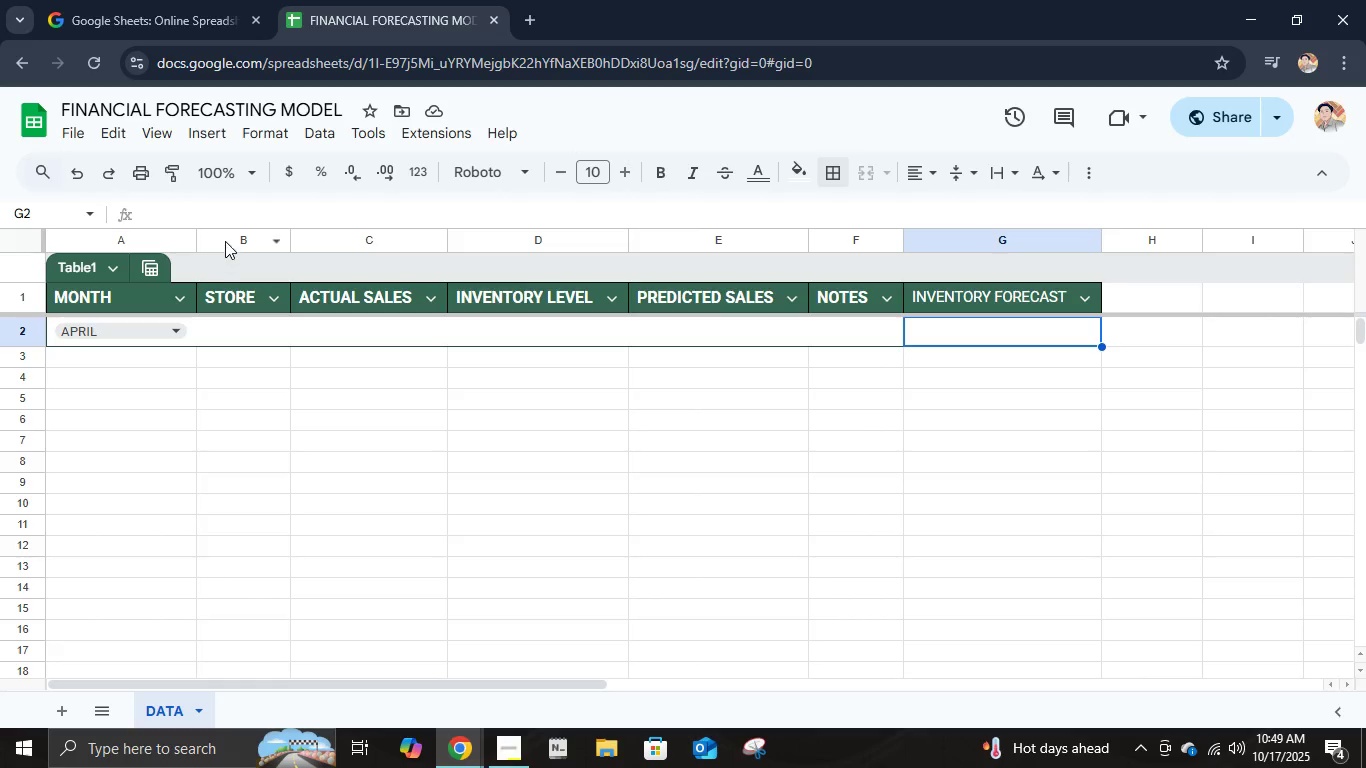 
wait(7.03)
 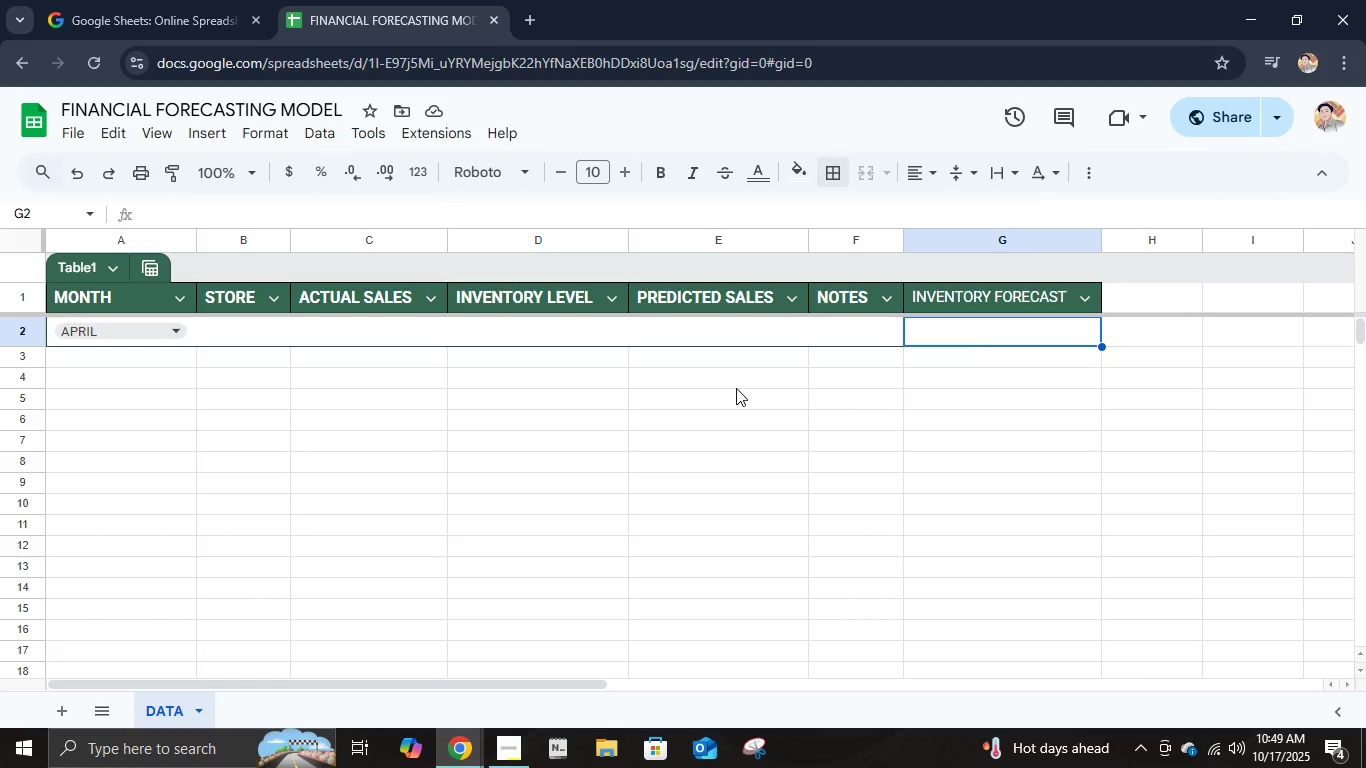 
left_click([137, 272])
 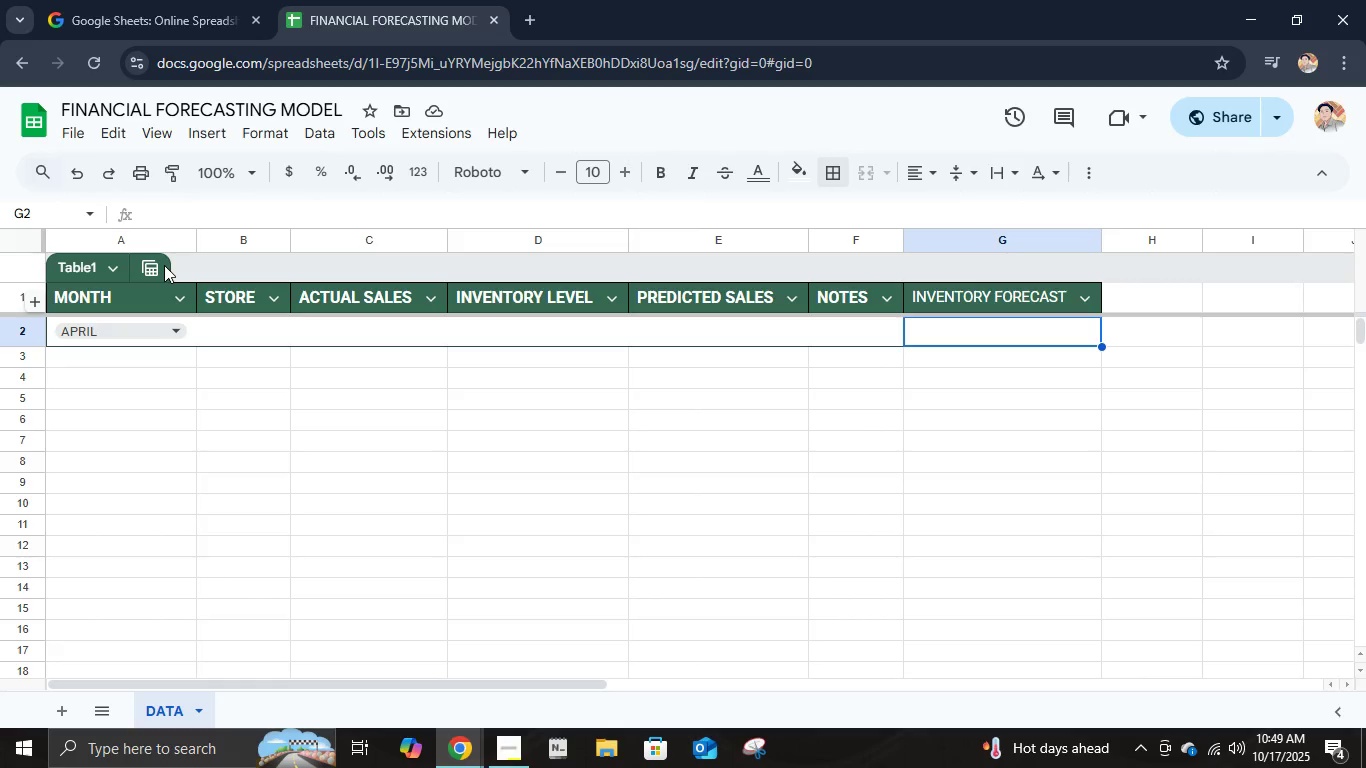 
left_click([164, 265])
 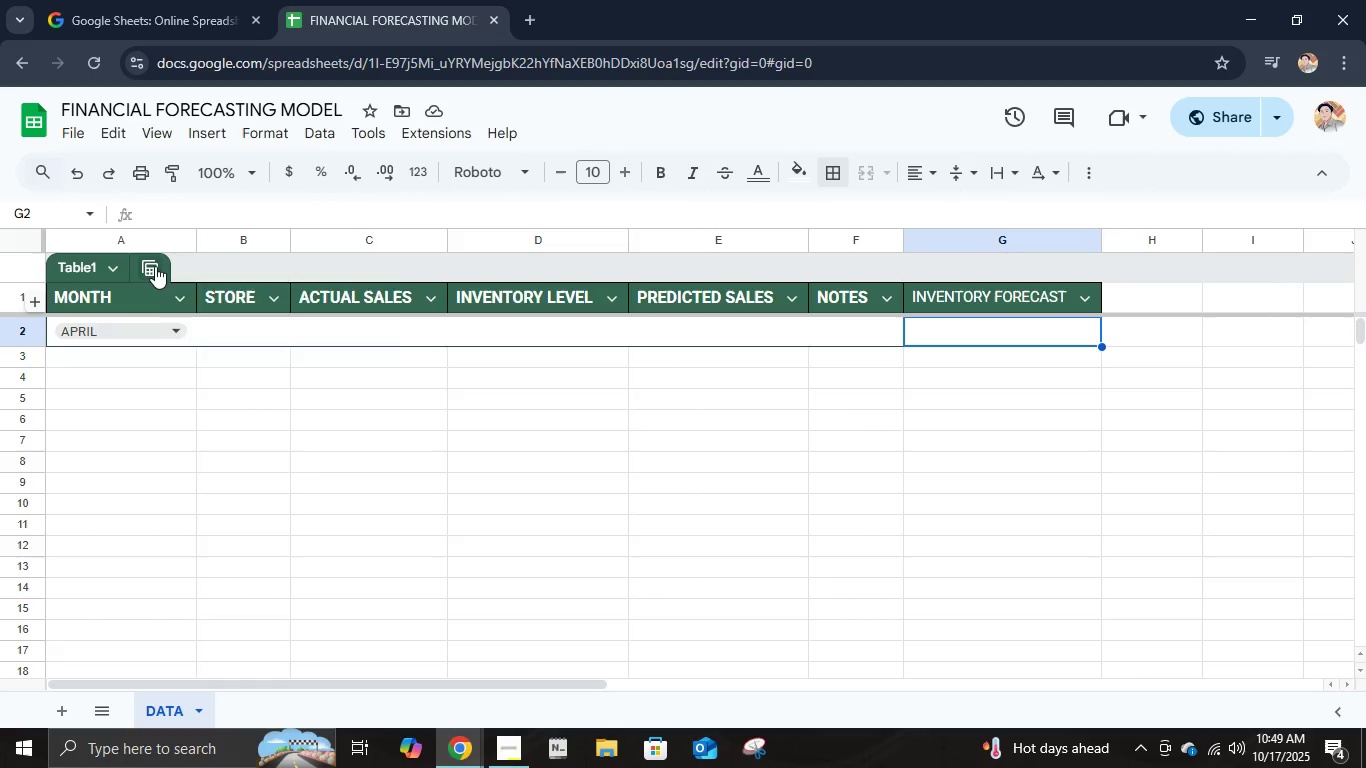 
left_click([155, 266])
 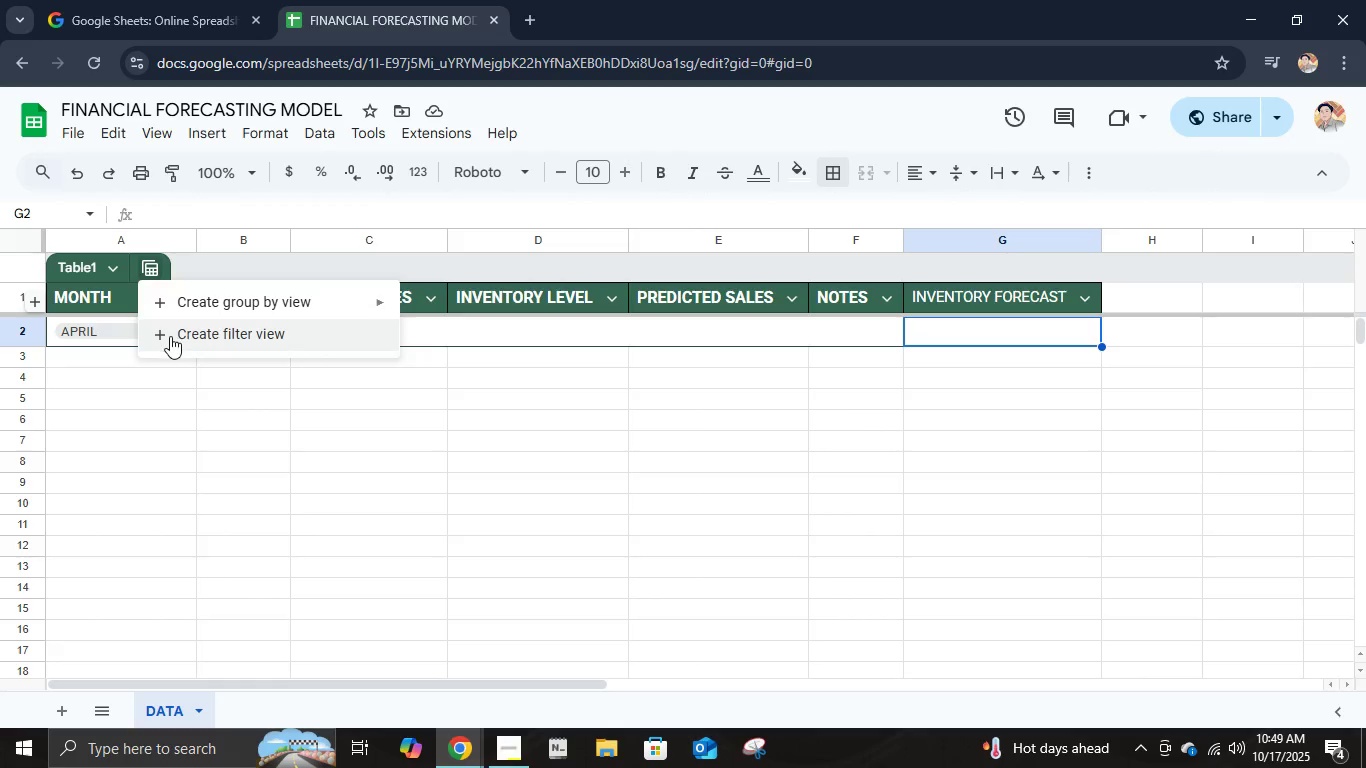 
left_click([172, 336])
 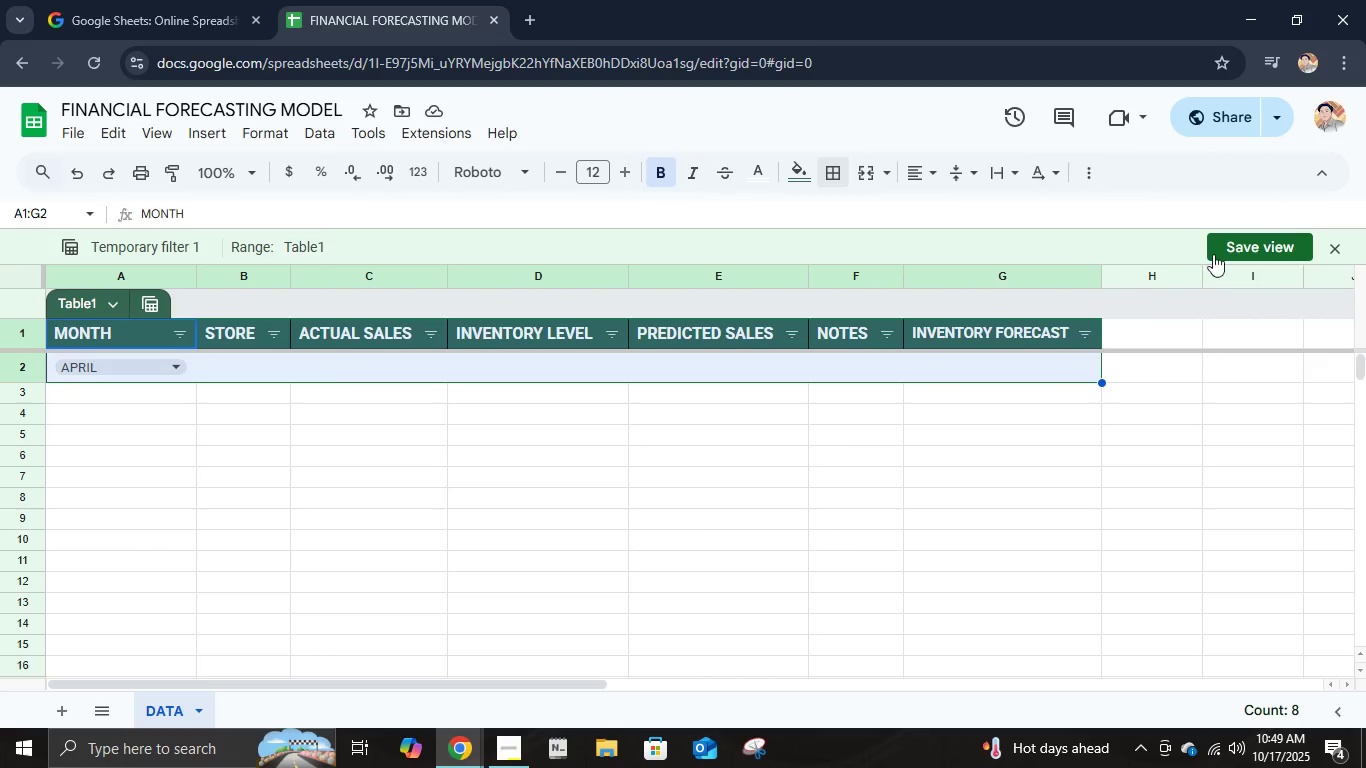 
left_click([1275, 252])
 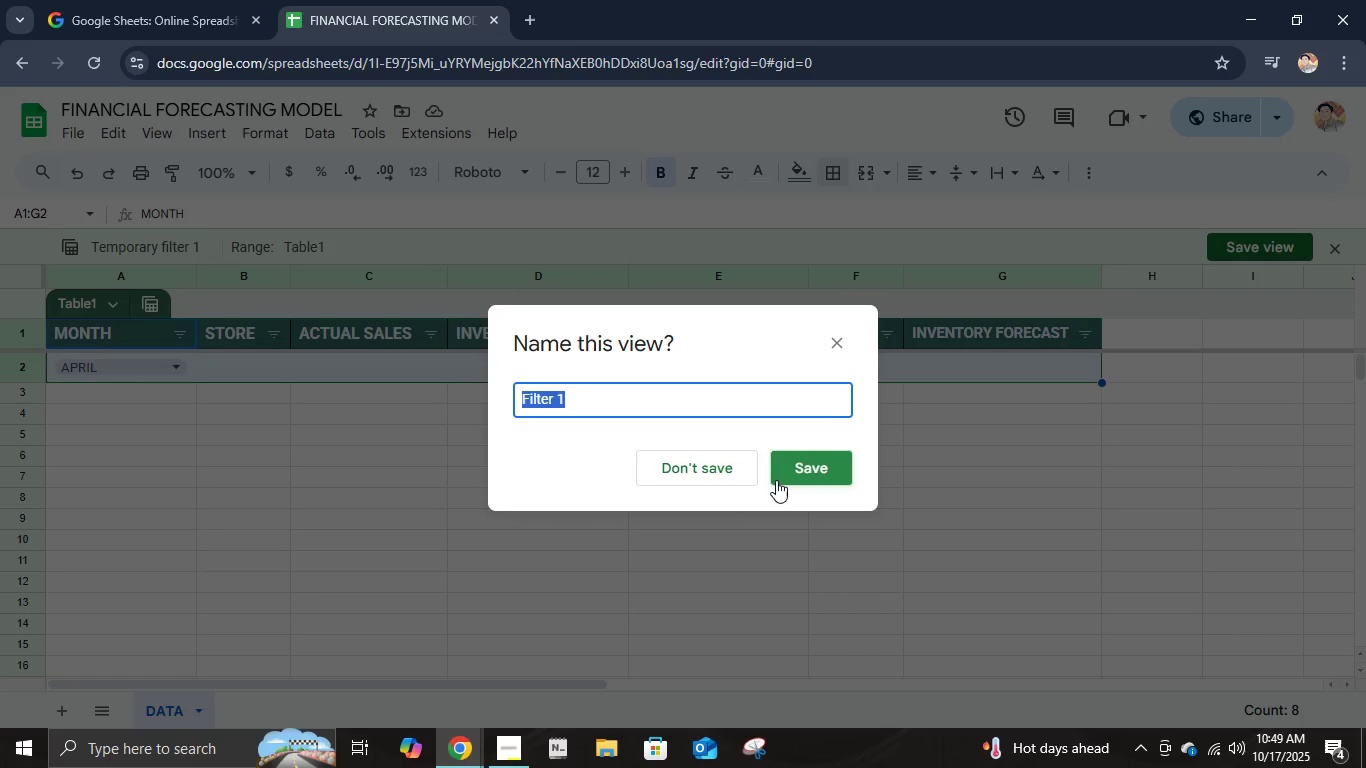 
left_click([776, 480])
 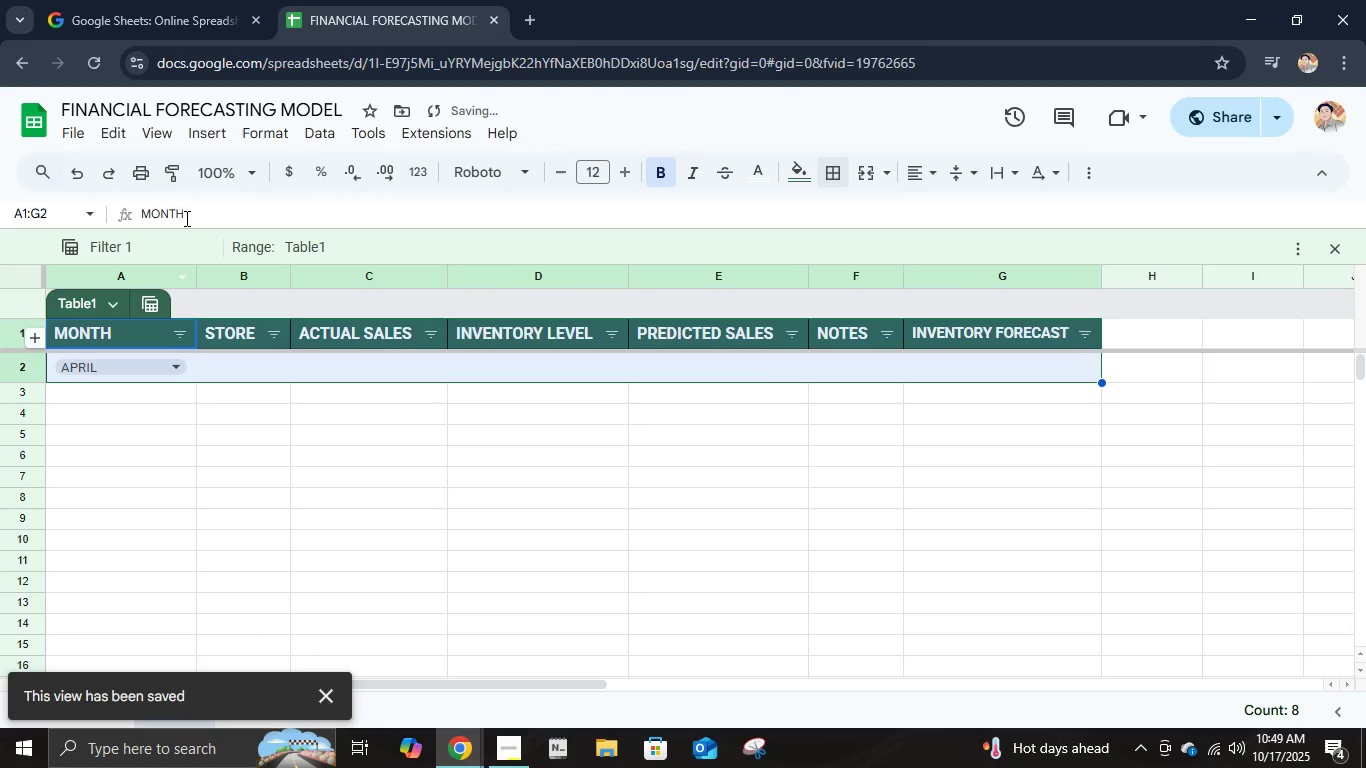 
scroll: coordinate [345, 394], scroll_direction: down, amount: 2.0
 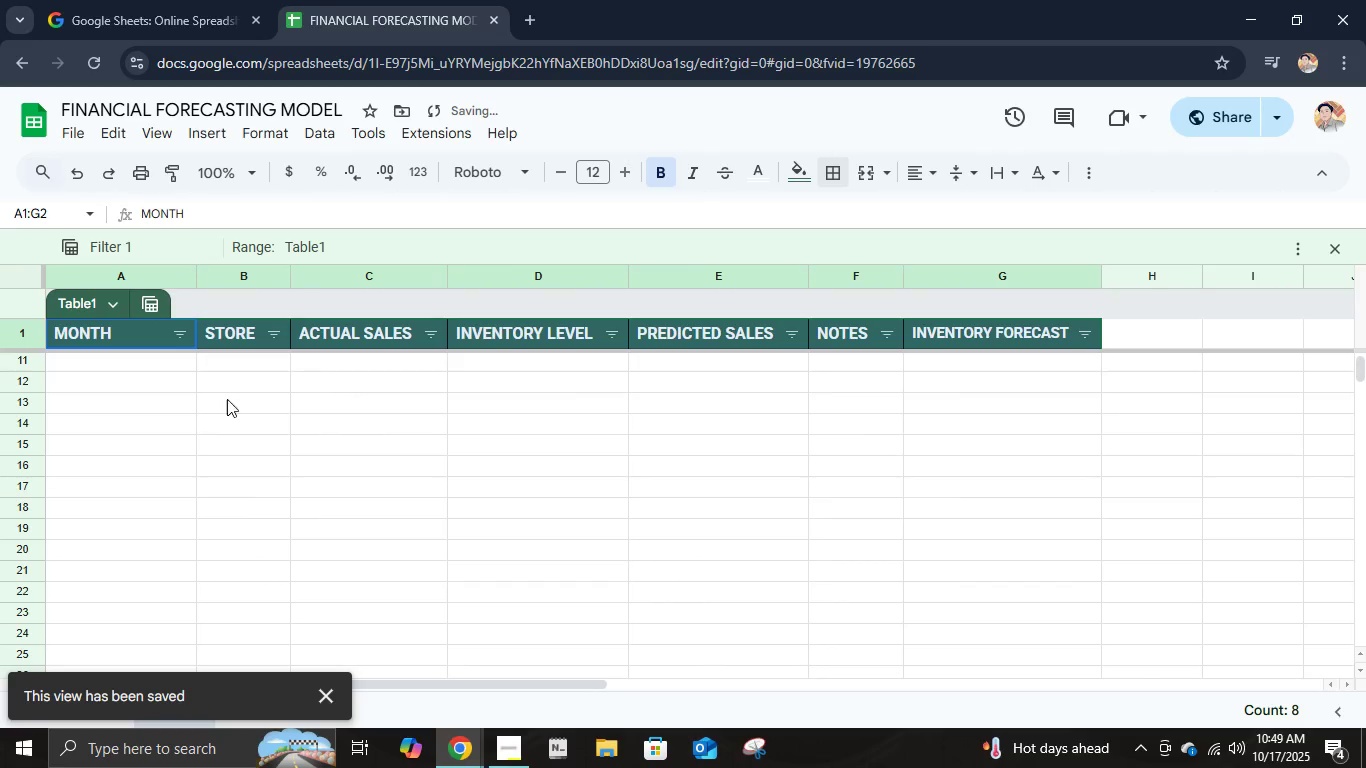 
scroll: coordinate [235, 403], scroll_direction: up, amount: 11.0
 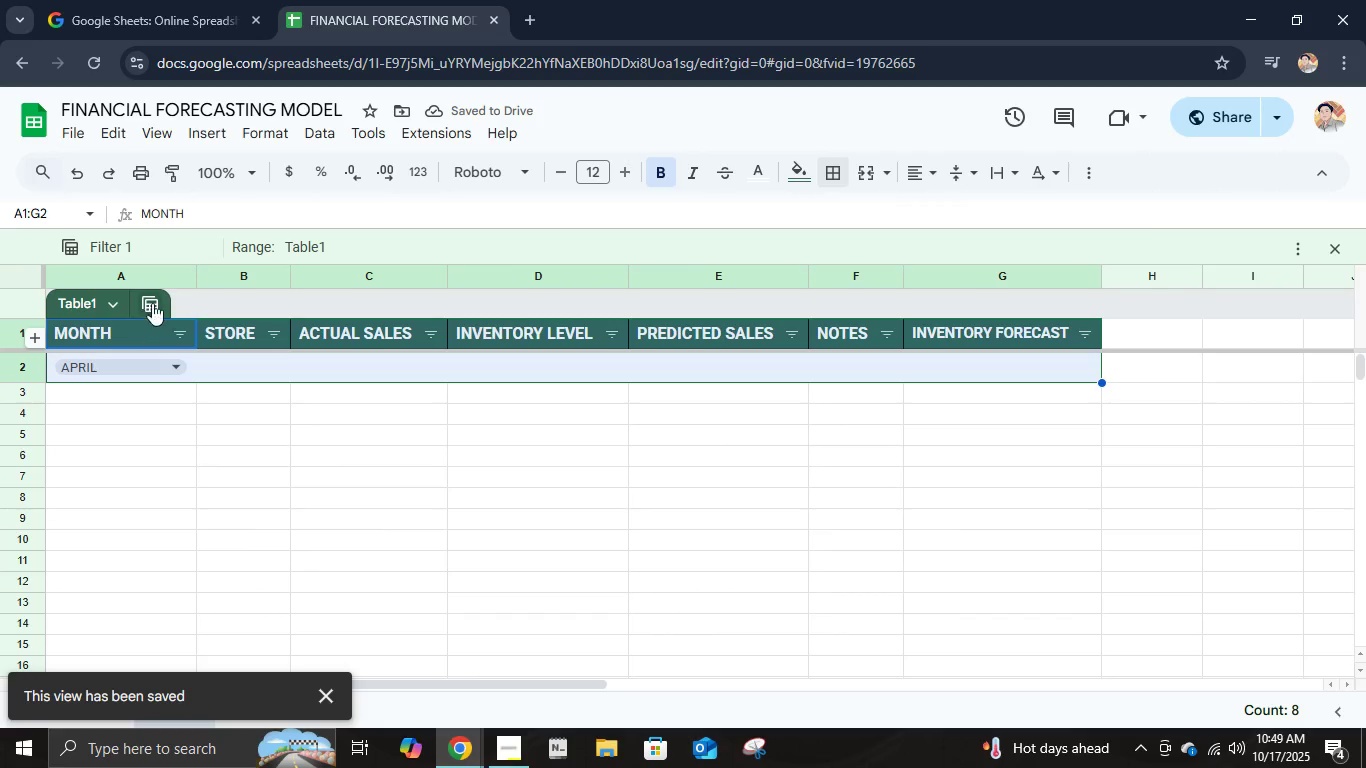 
left_click([152, 302])
 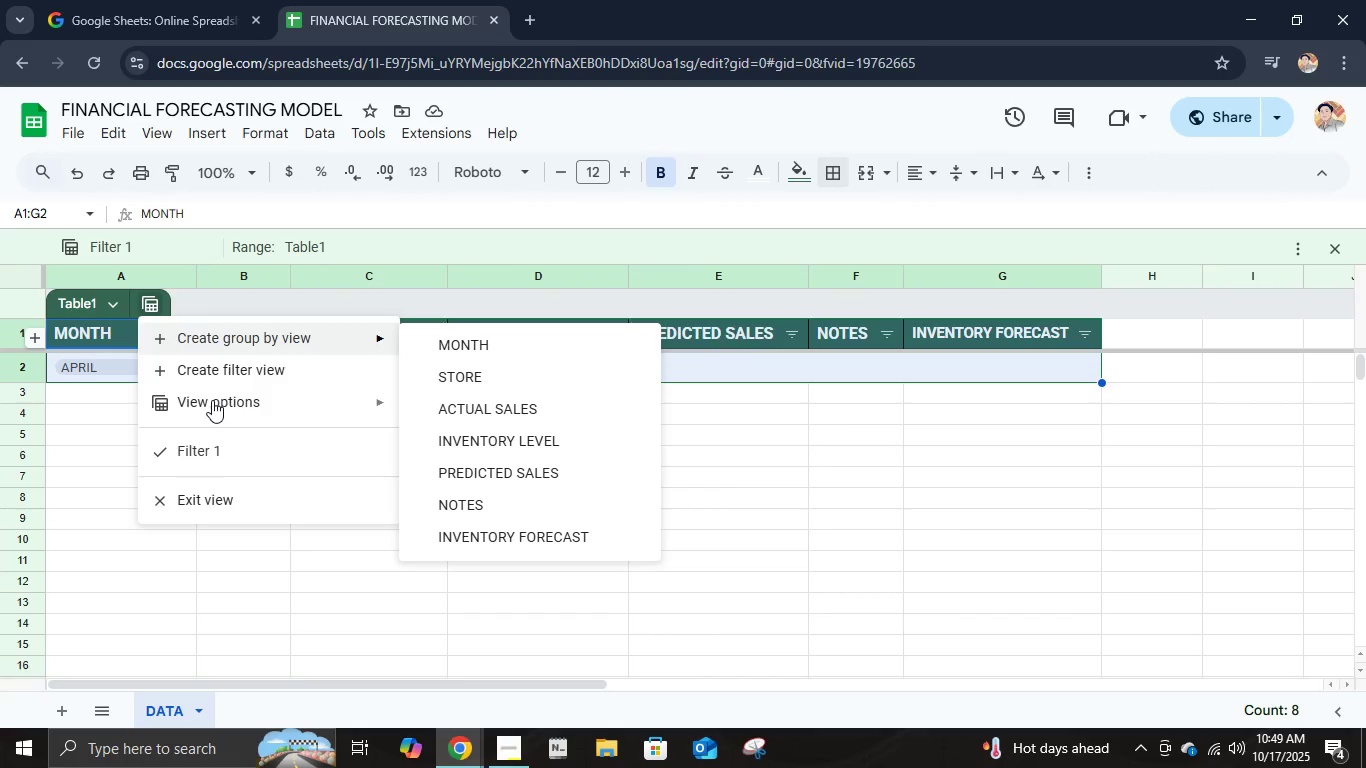 
left_click([233, 611])
 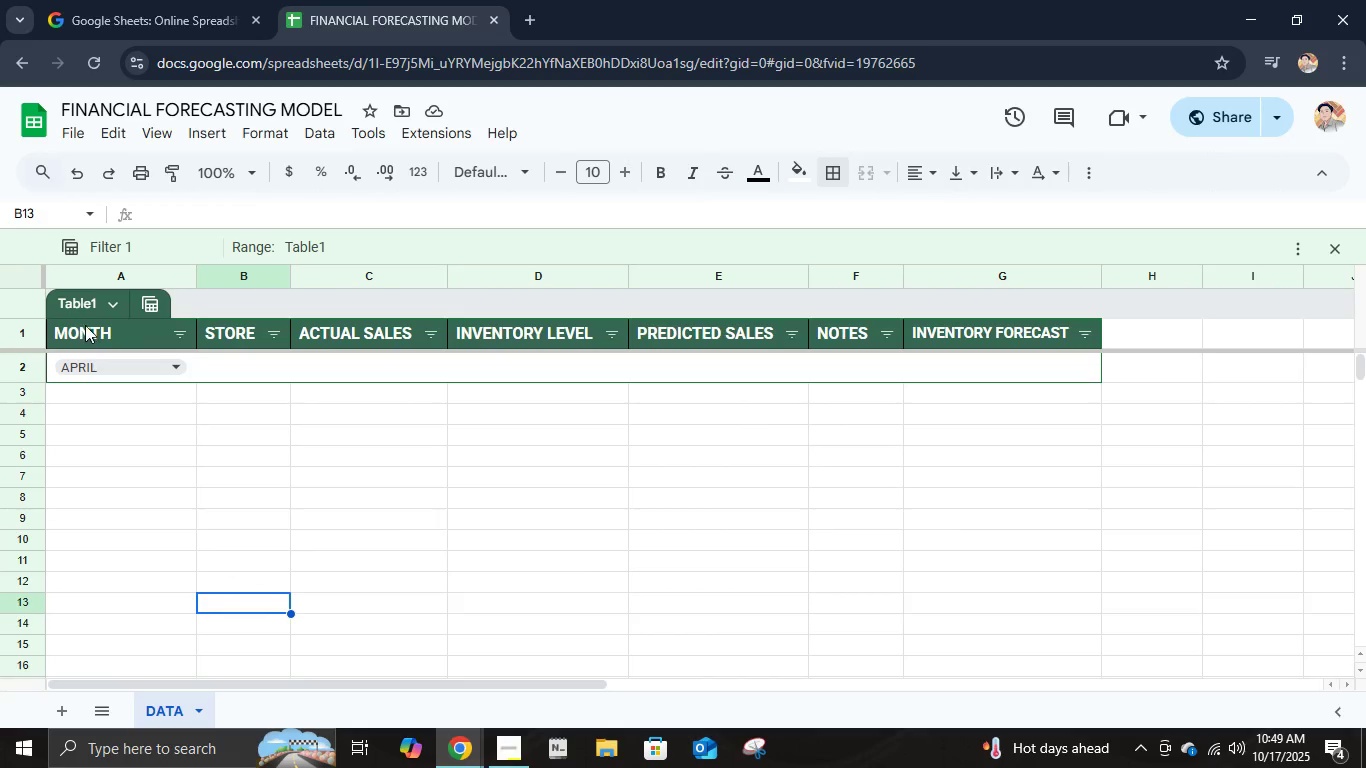 
left_click([82, 297])
 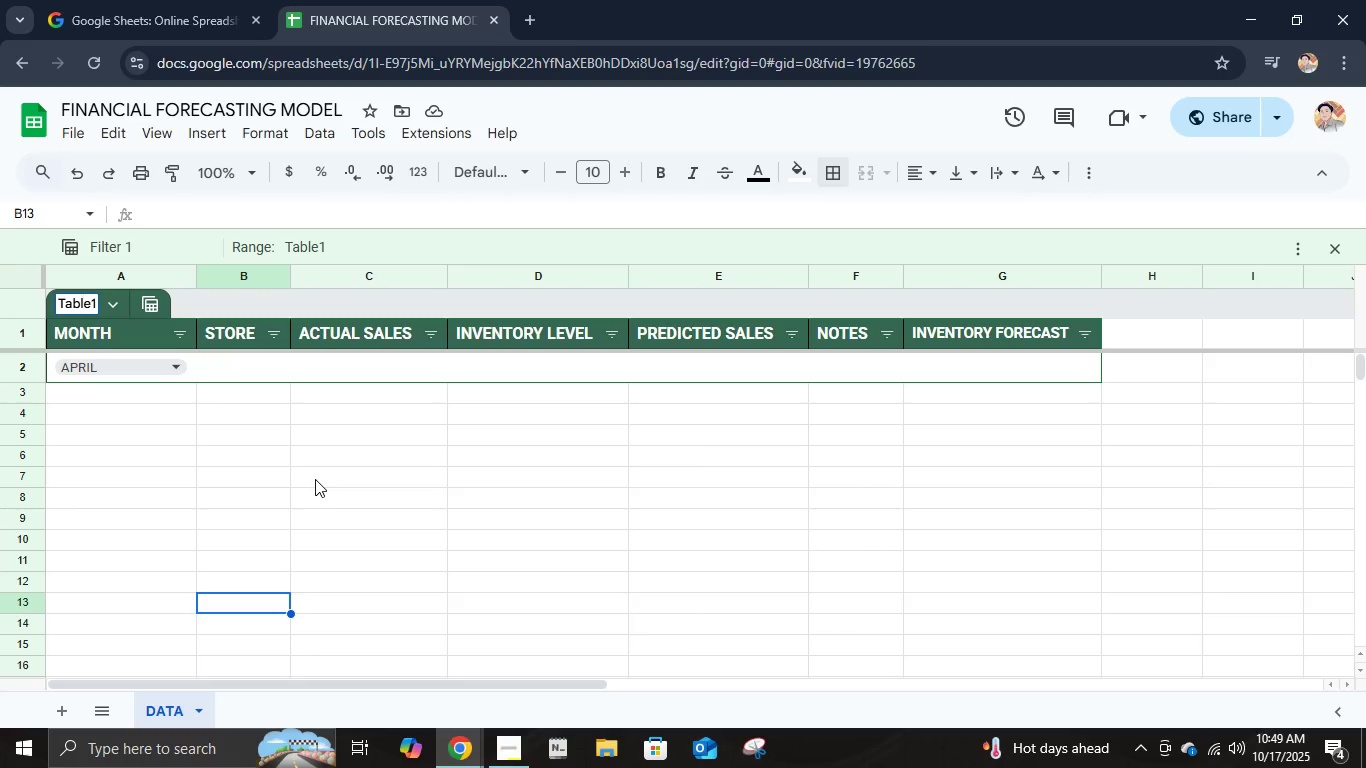 
key(Control+A)
 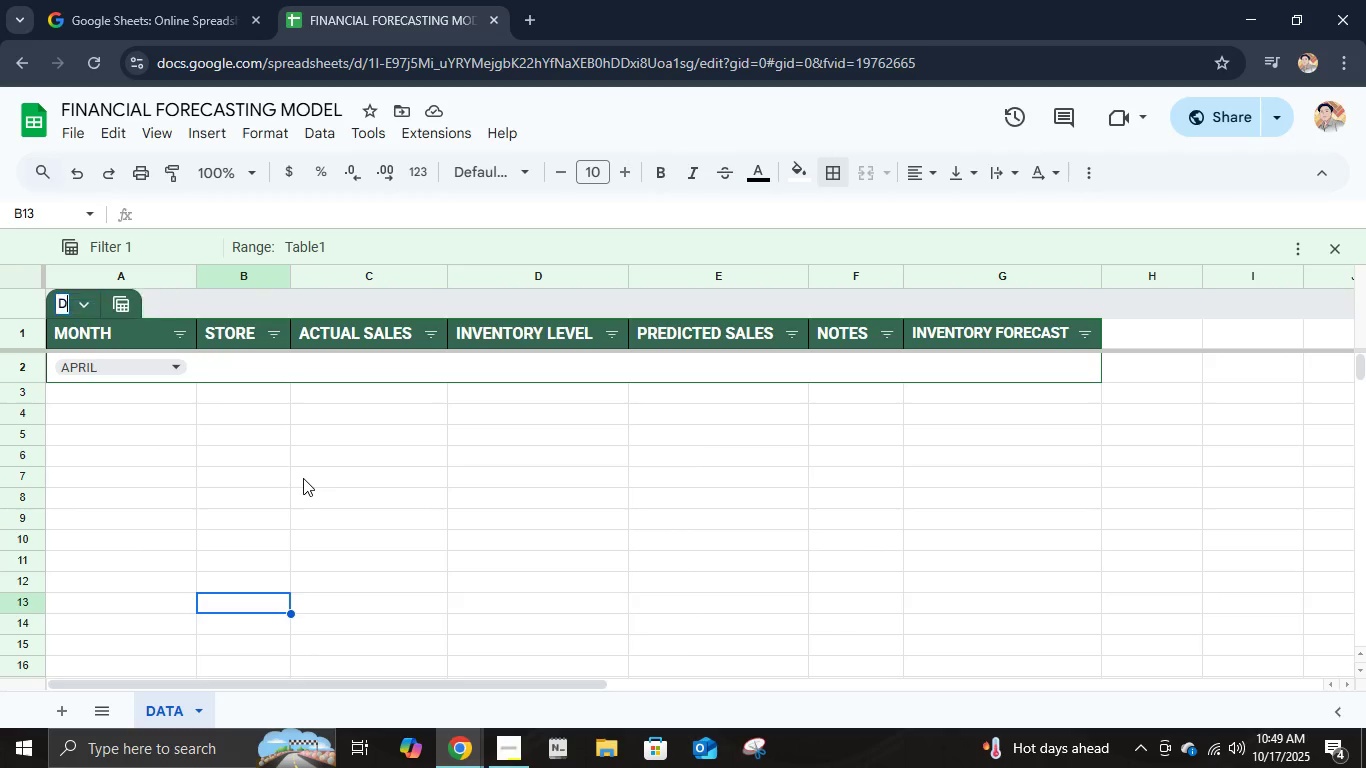 
type(DTA)
 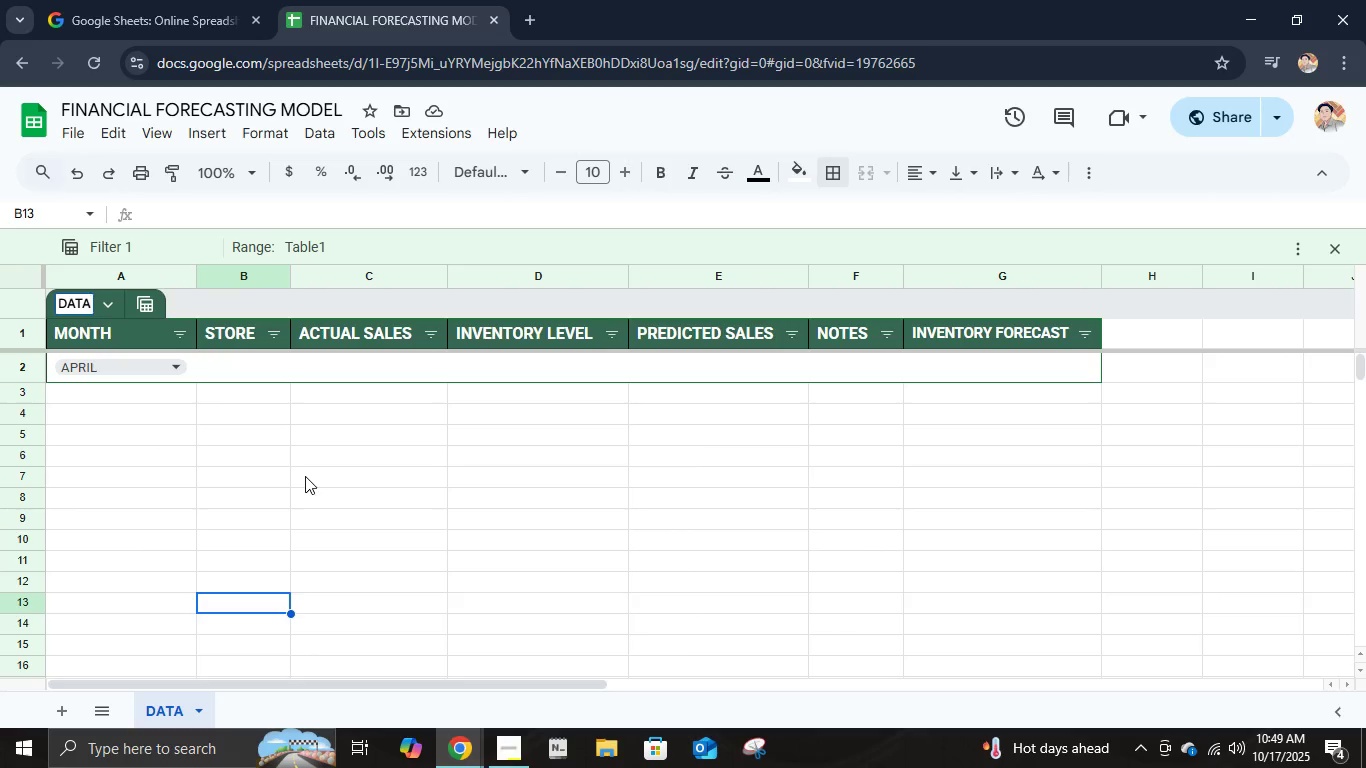 
key(Enter)
 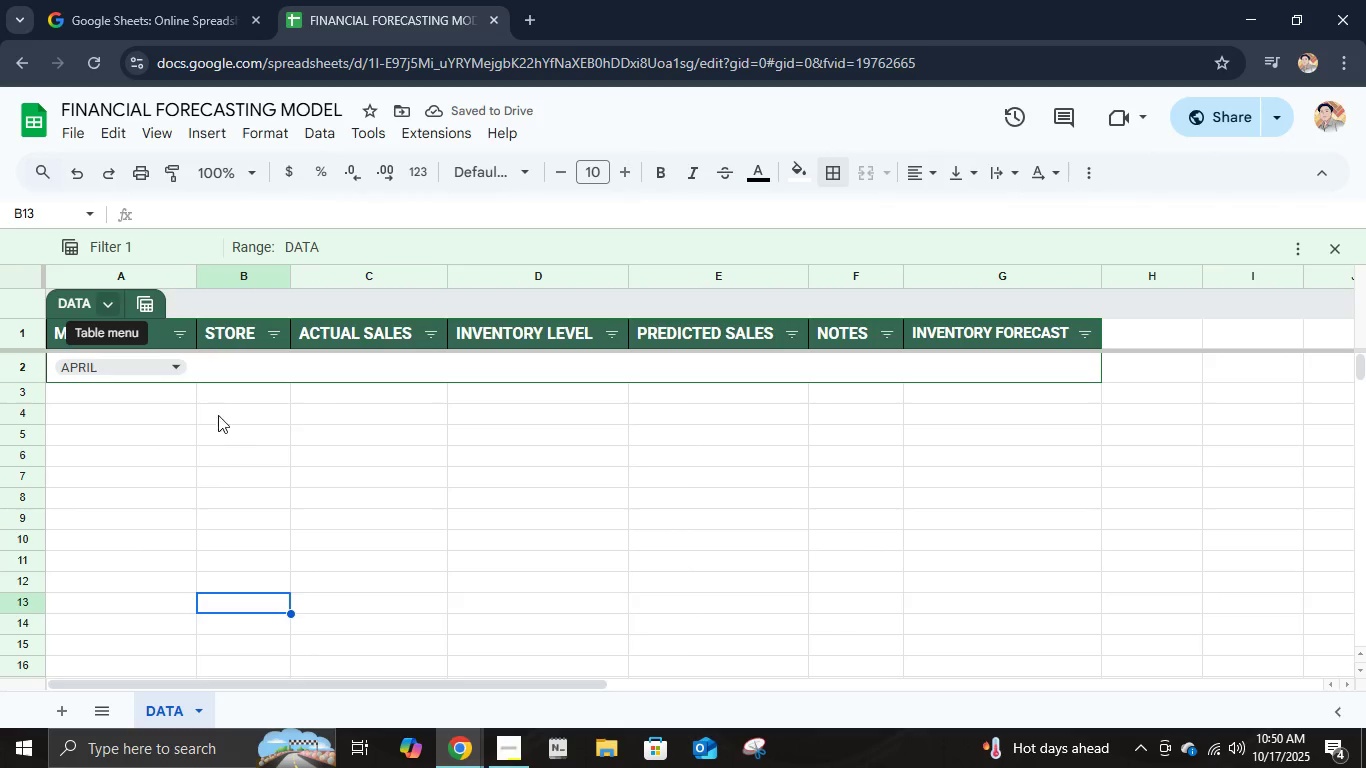 
wait(5.37)
 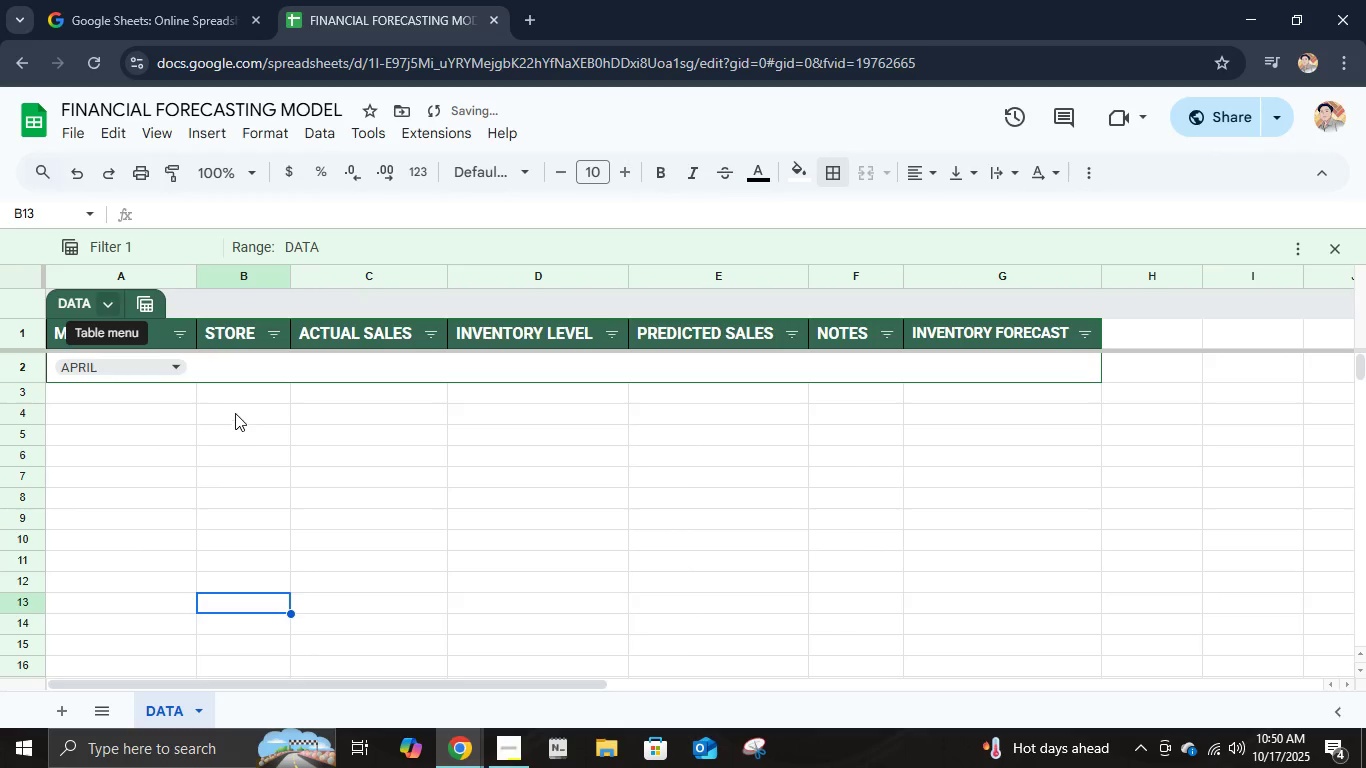 
left_click([111, 393])
 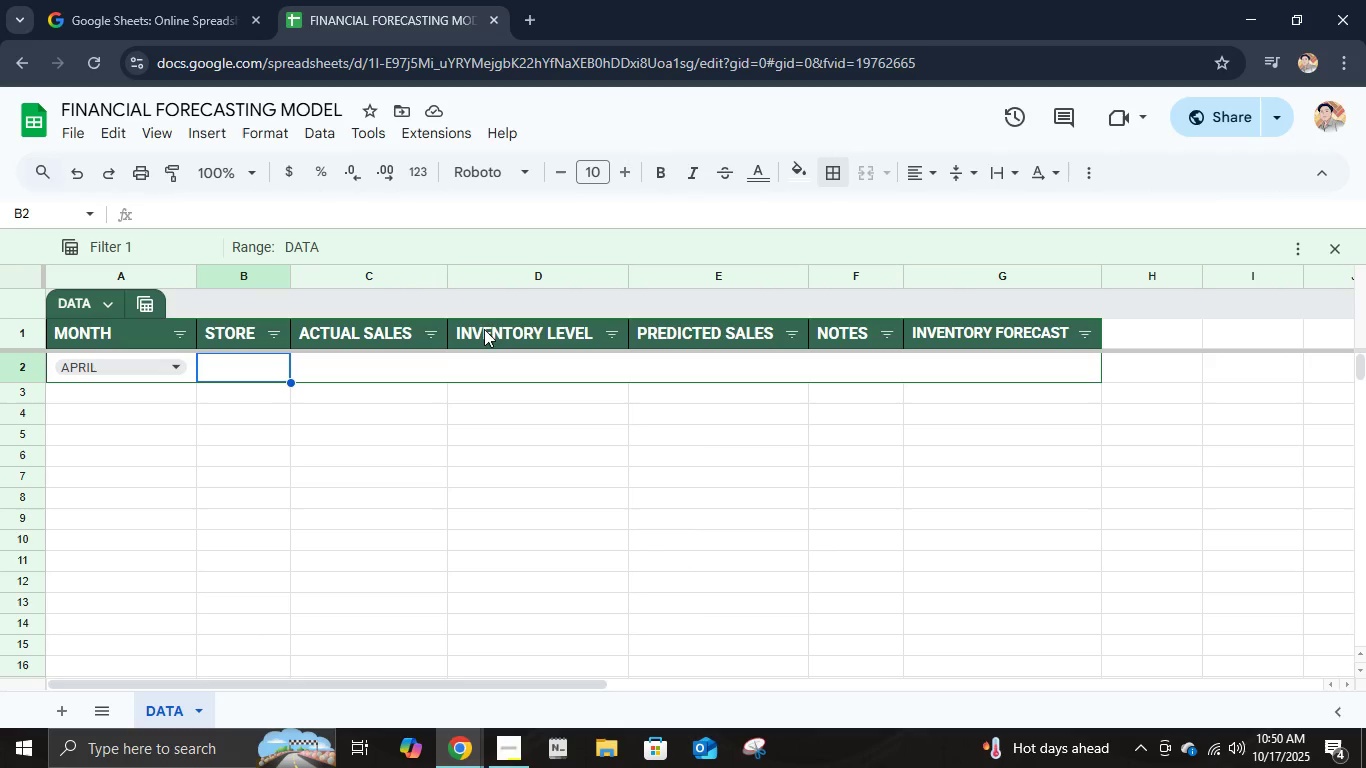 
wait(7.14)
 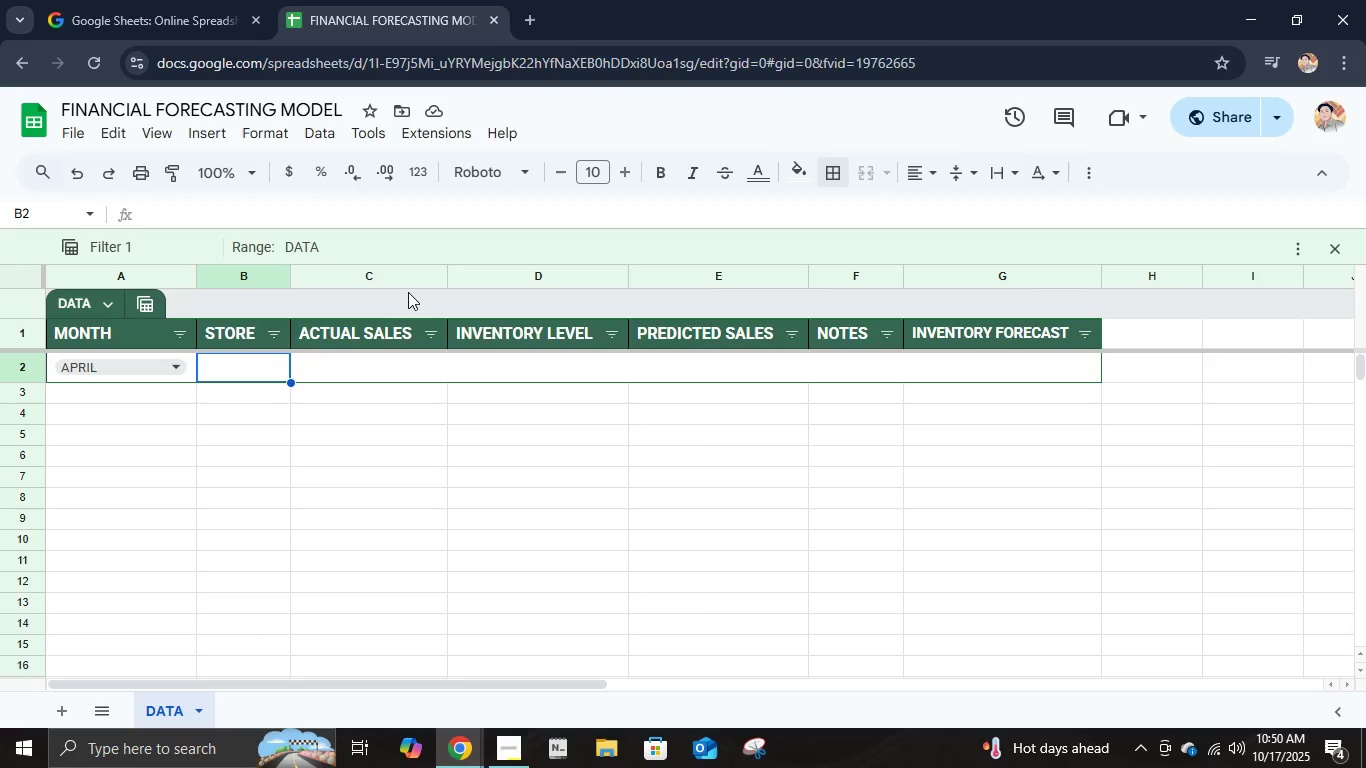 
left_click([267, 134])
 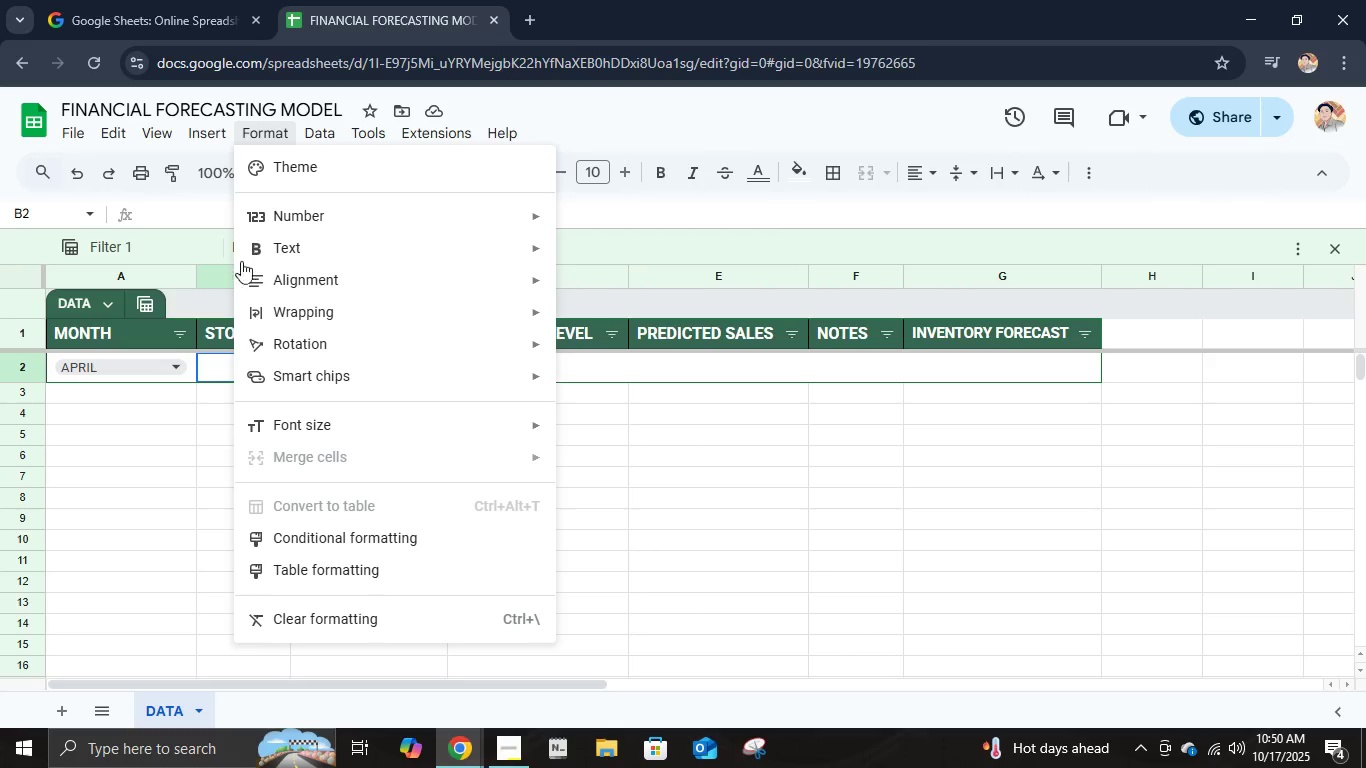 
mouse_move([345, 404])
 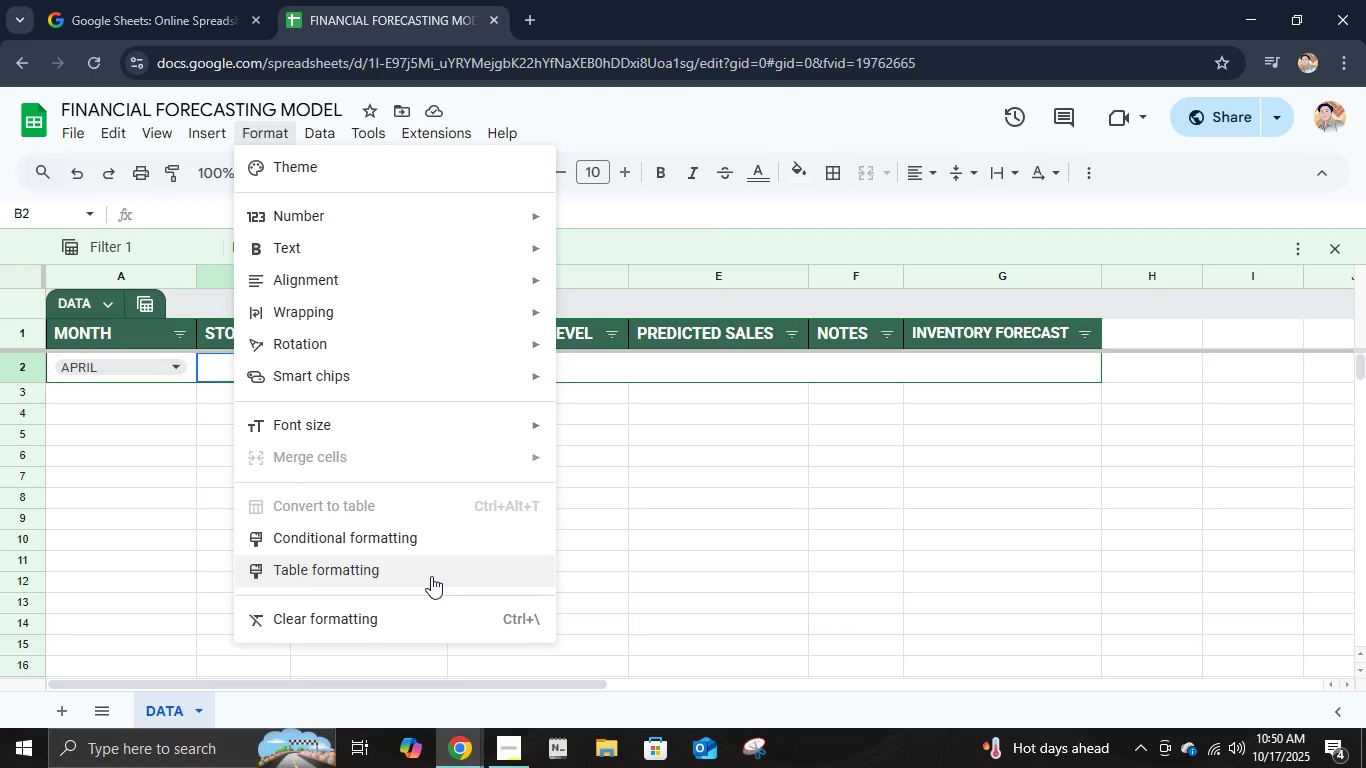 
left_click([431, 576])
 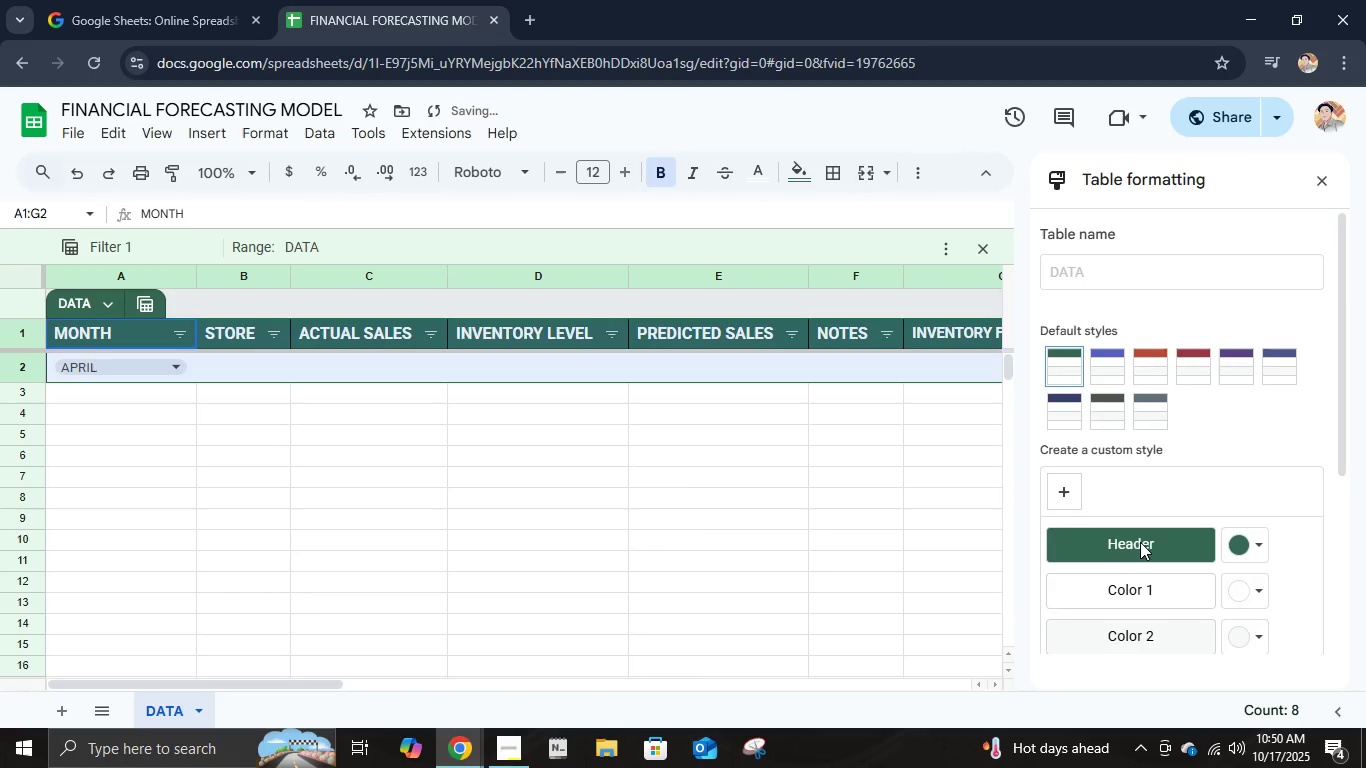 
scroll: coordinate [1136, 562], scroll_direction: down, amount: 2.0
 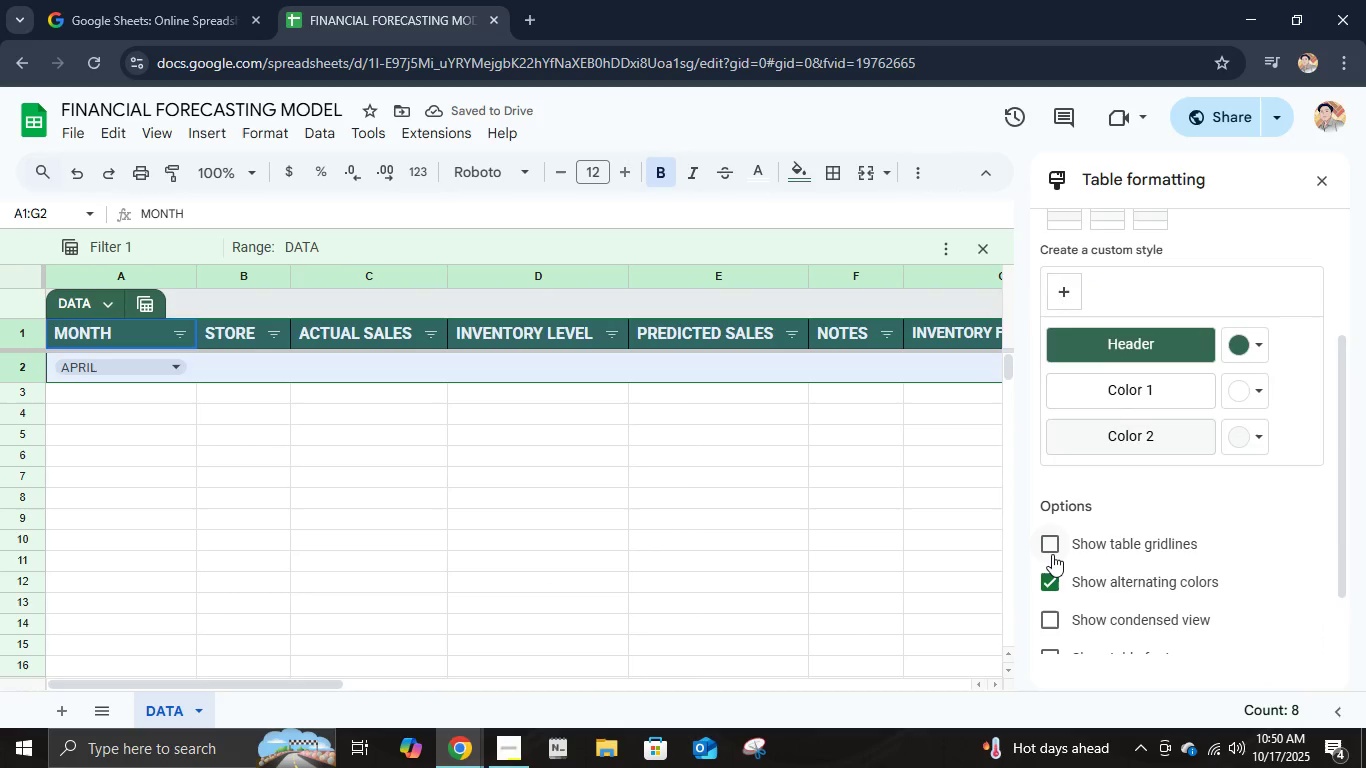 
left_click([1052, 550])
 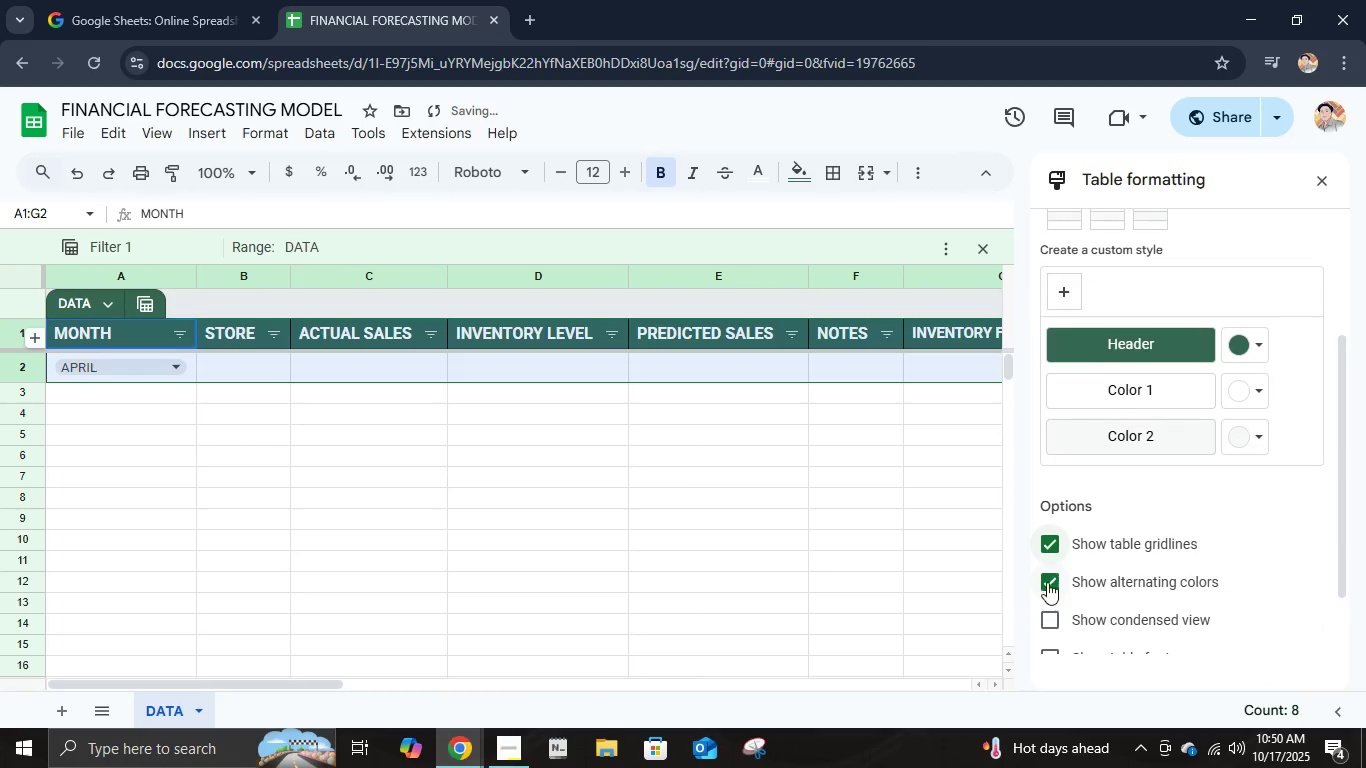 
scroll: coordinate [1049, 592], scroll_direction: down, amount: 1.0
 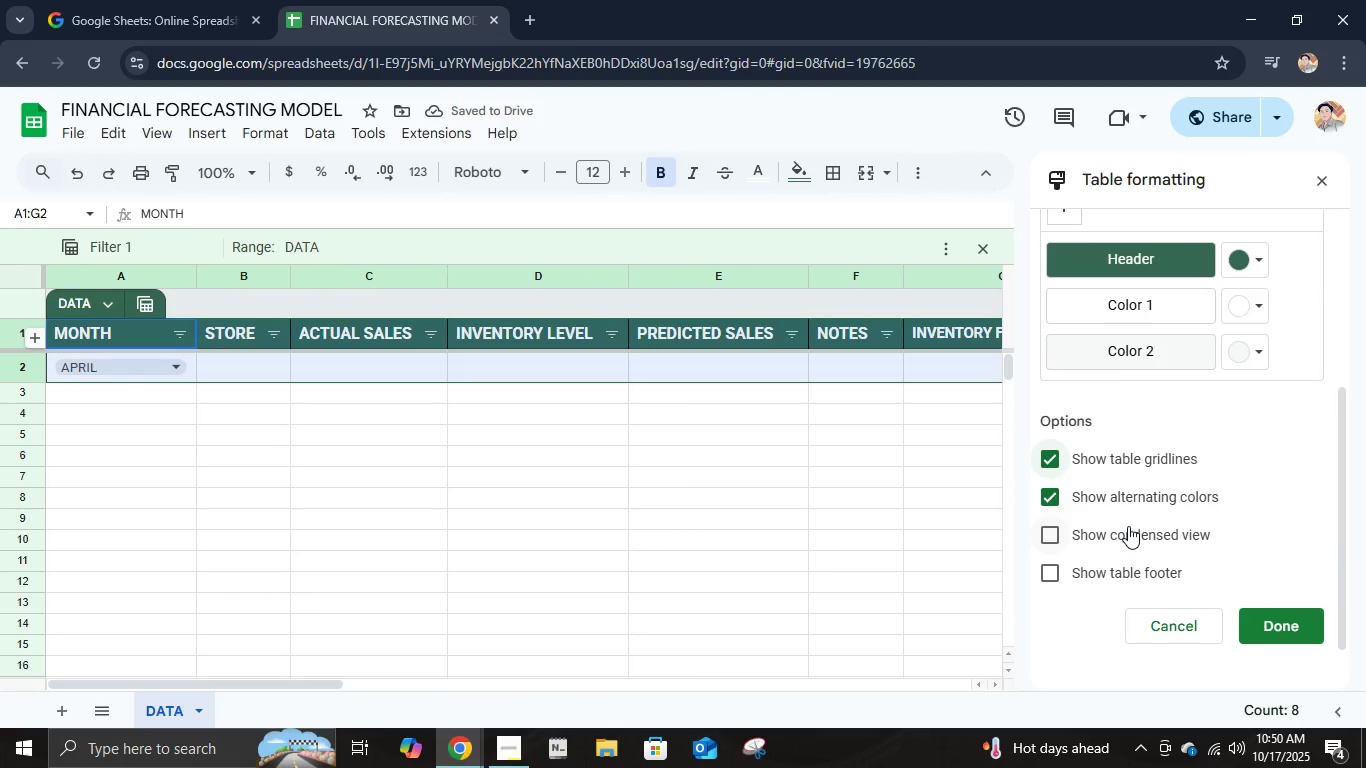 
left_click([1116, 543])
 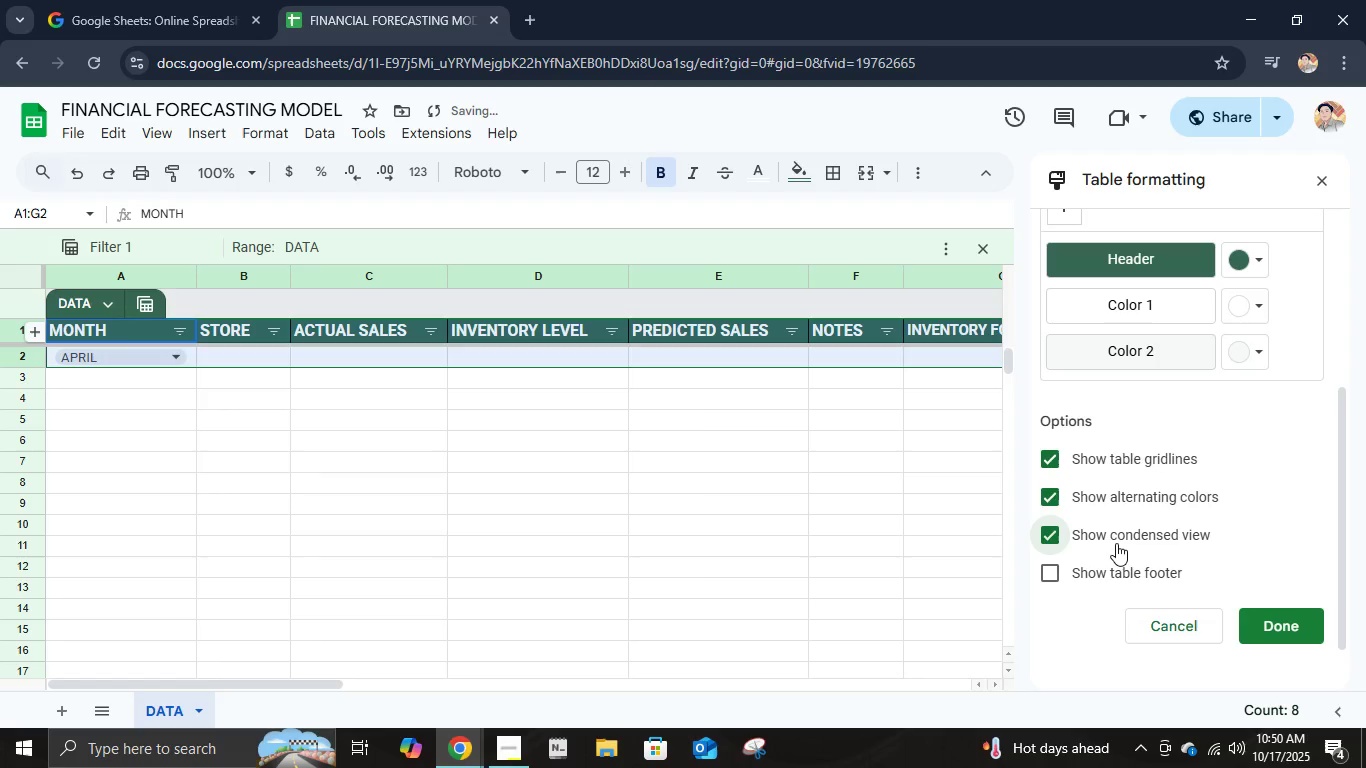 
left_click([1116, 543])
 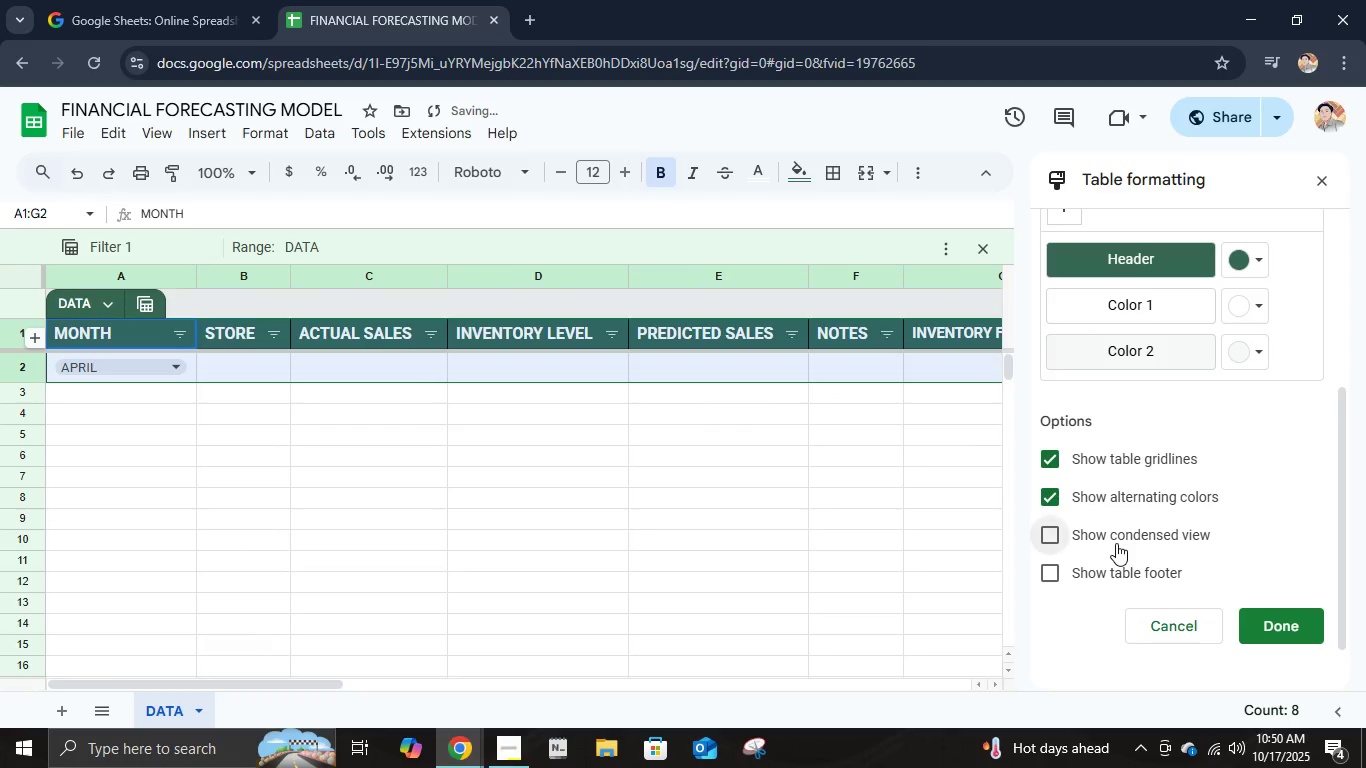 
left_click([1116, 543])
 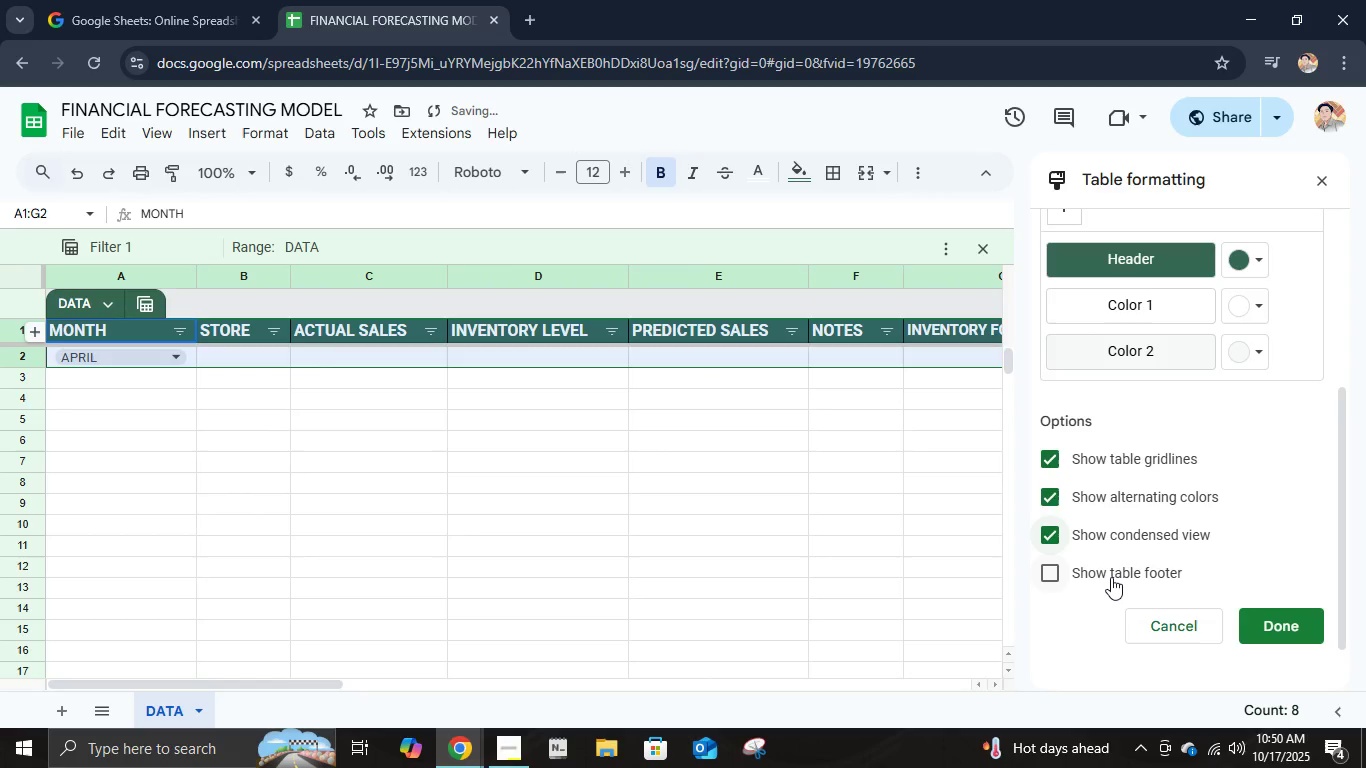 
left_click([1109, 576])
 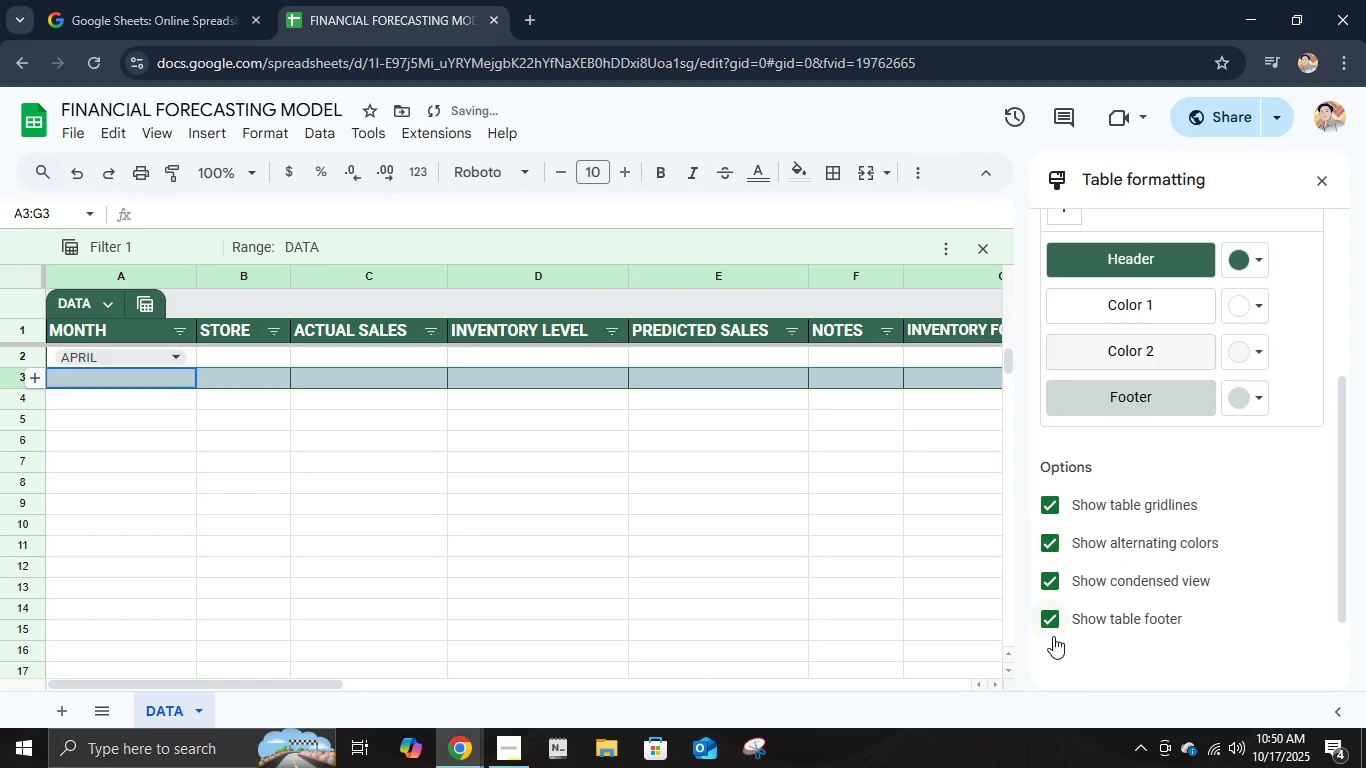 
left_click([852, 464])
 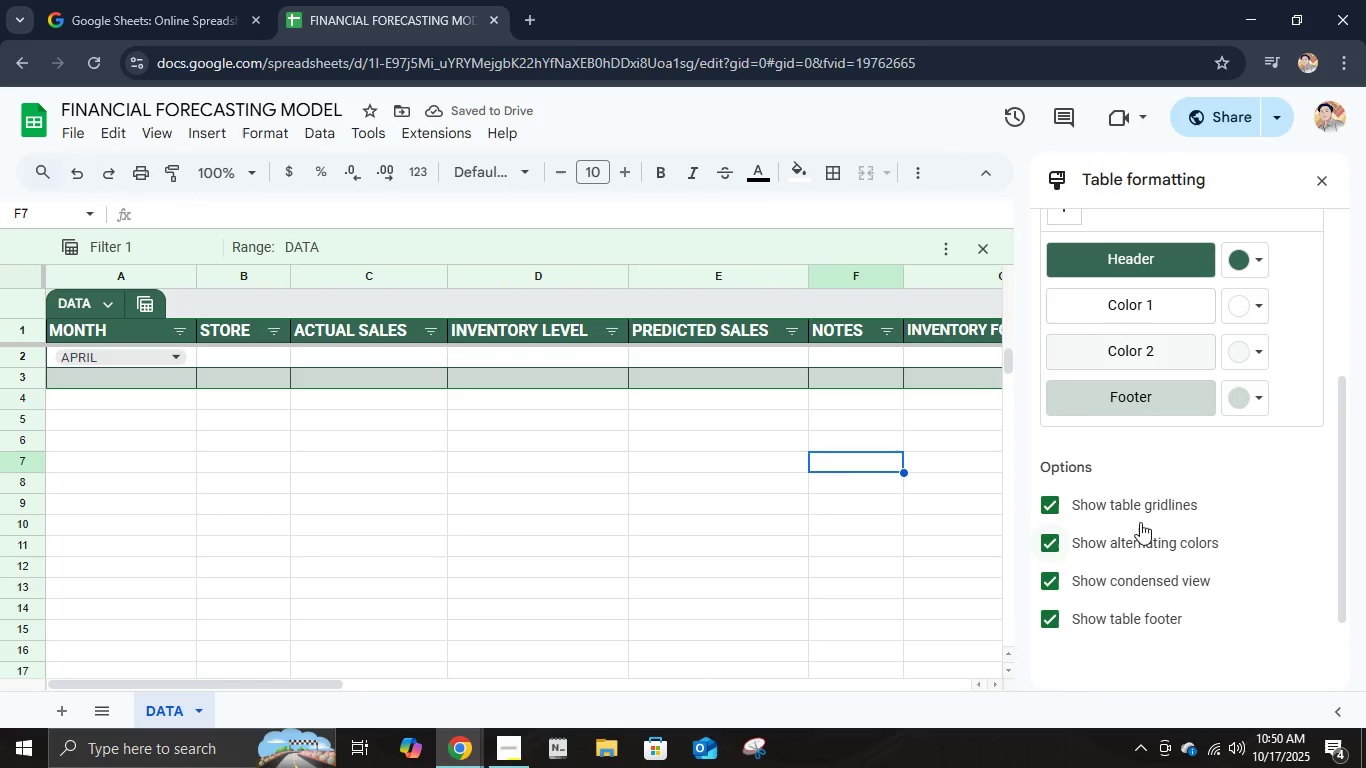 
scroll: coordinate [1172, 502], scroll_direction: up, amount: 3.0
 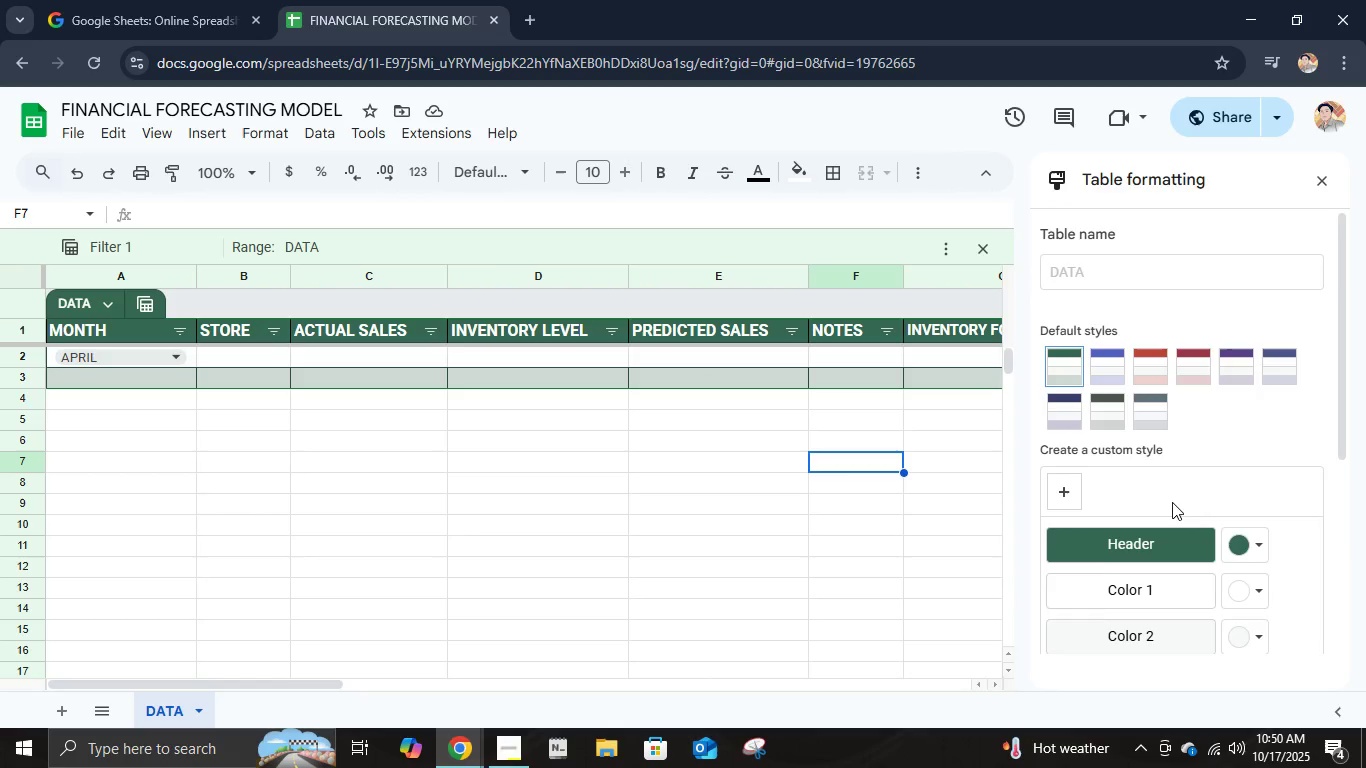 
scroll: coordinate [1172, 508], scroll_direction: down, amount: 3.0
 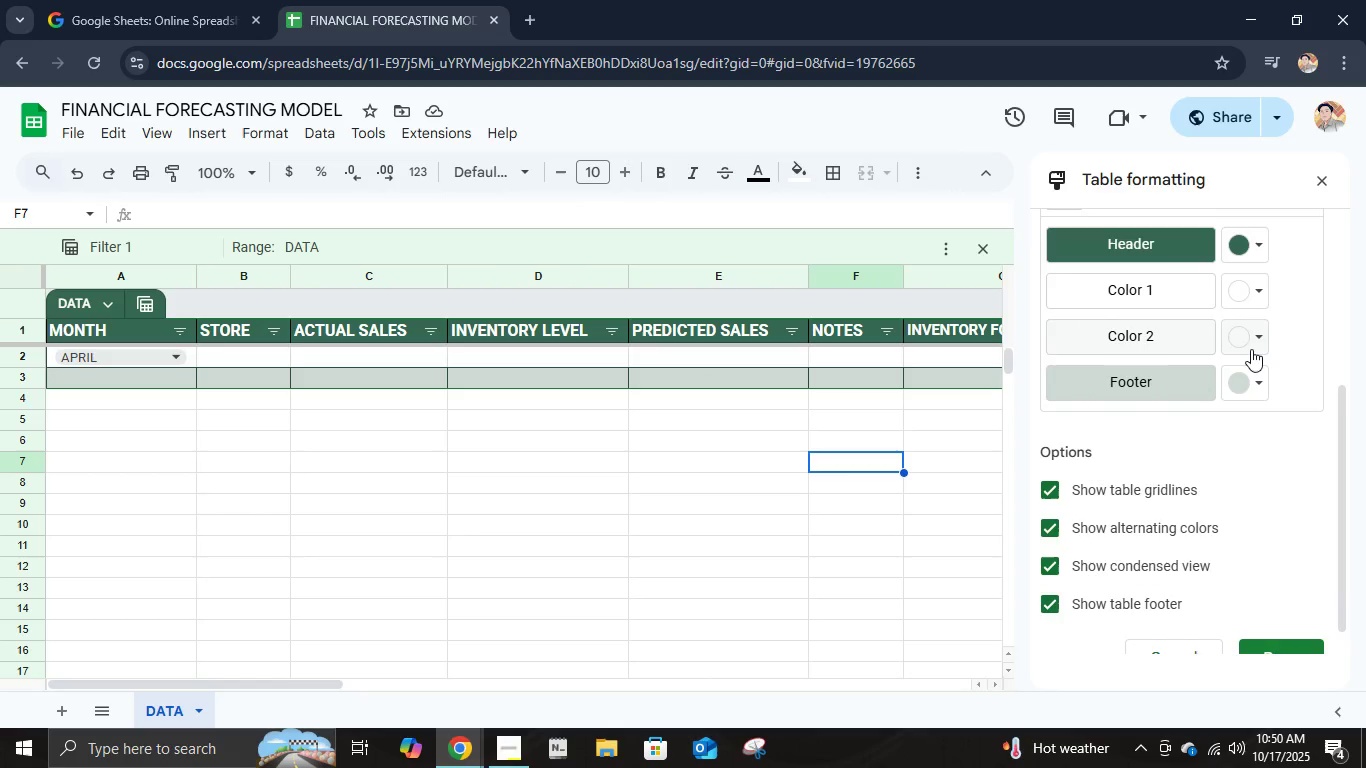 
left_click([1253, 346])
 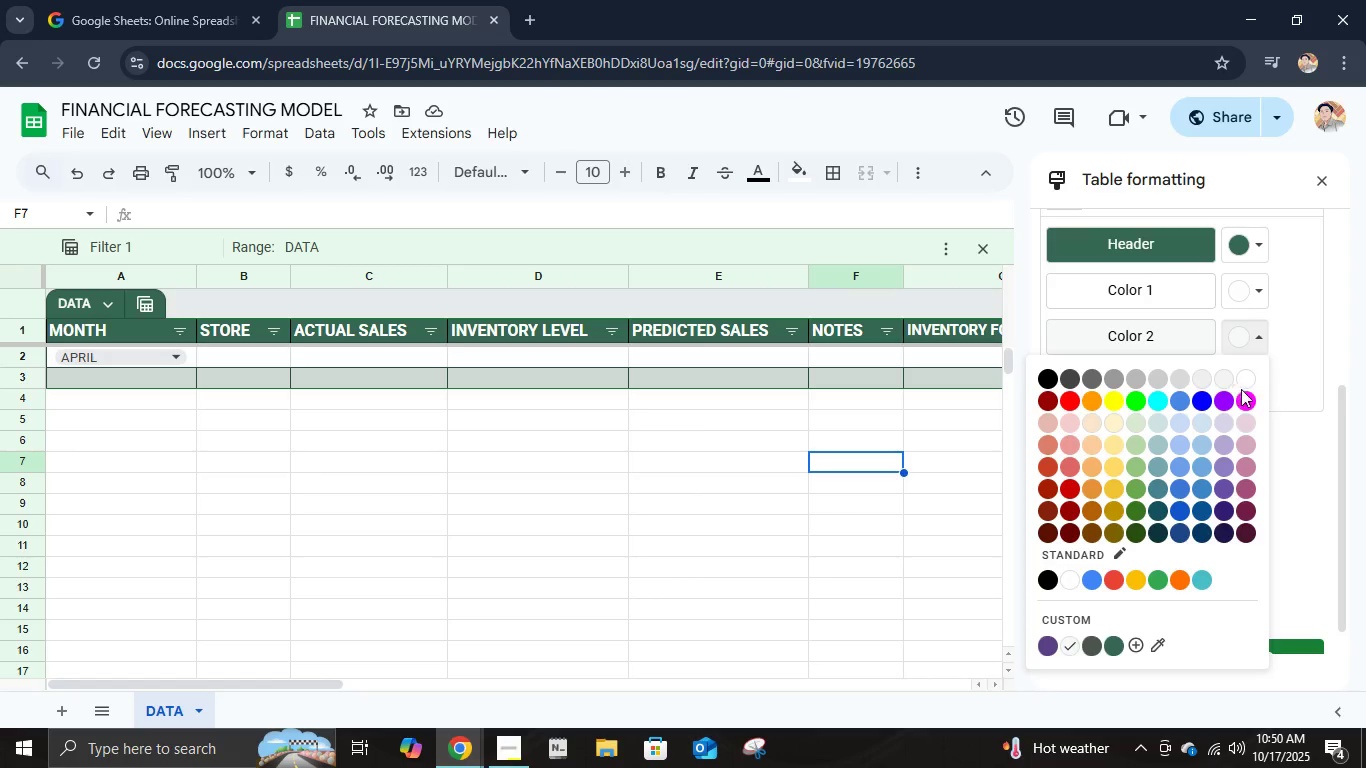 
left_click([1247, 385])
 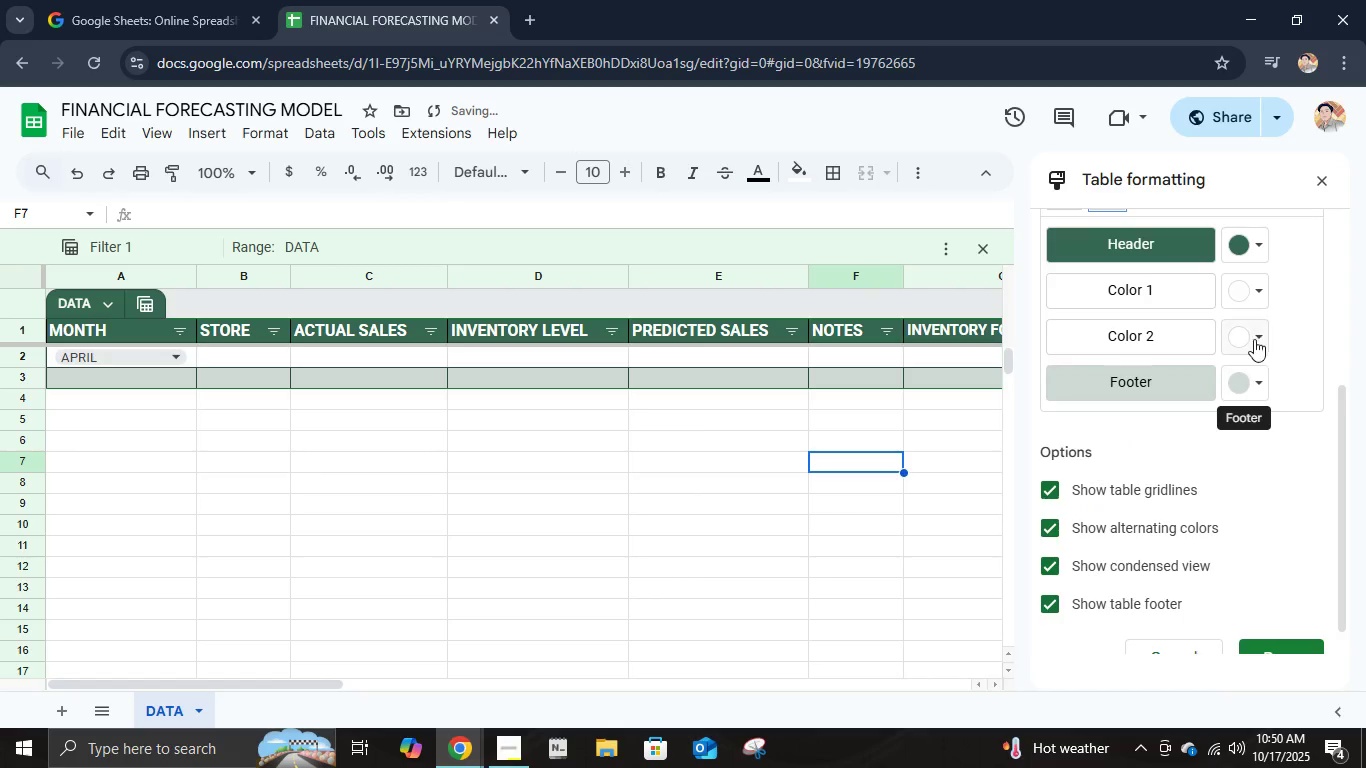 
left_click([1254, 334])
 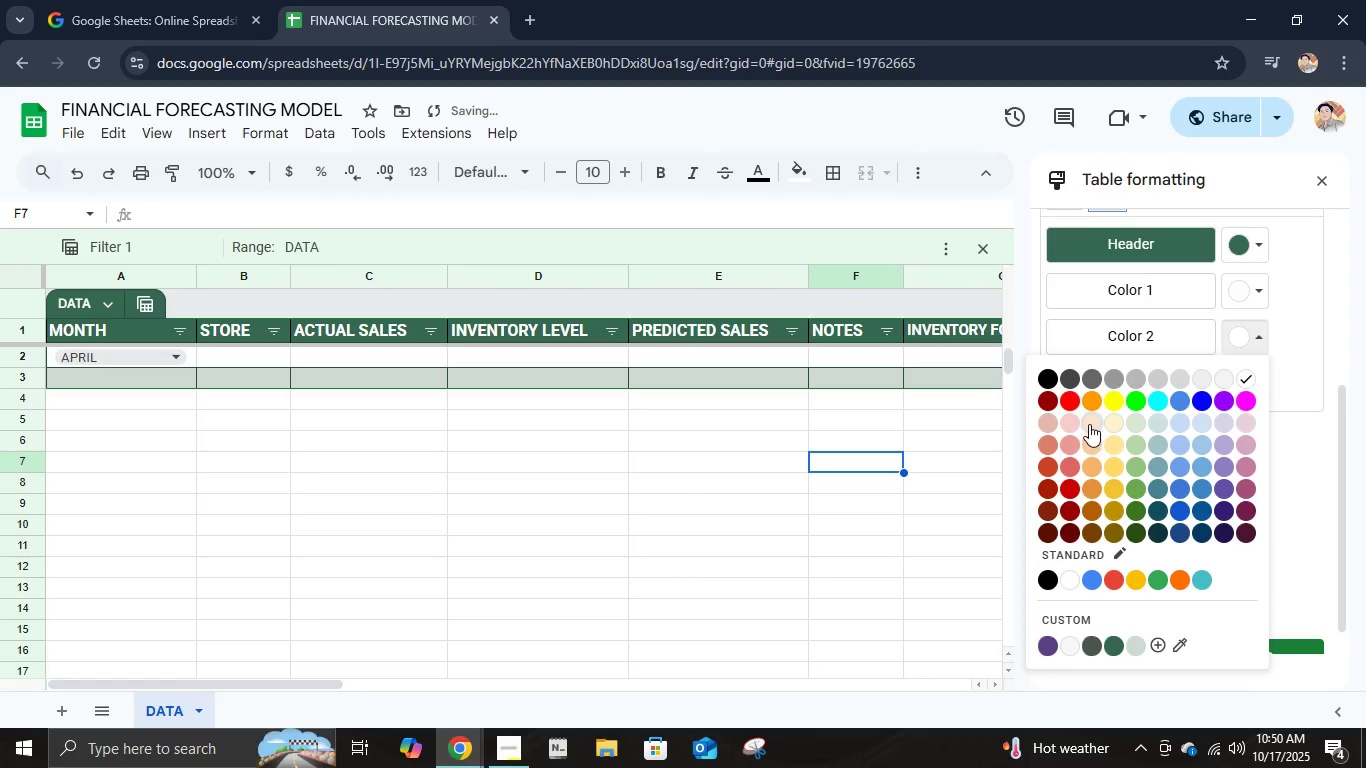 
left_click([1088, 422])
 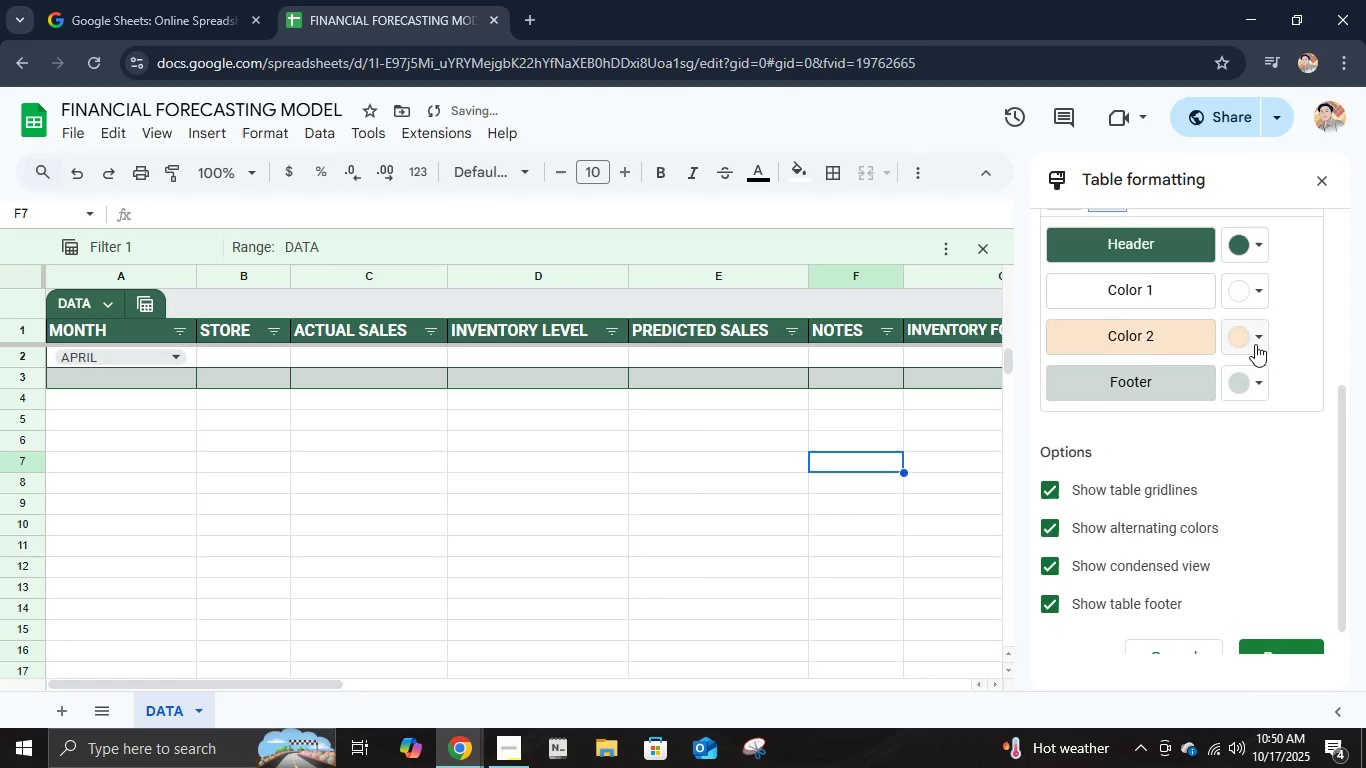 
left_click([1256, 340])
 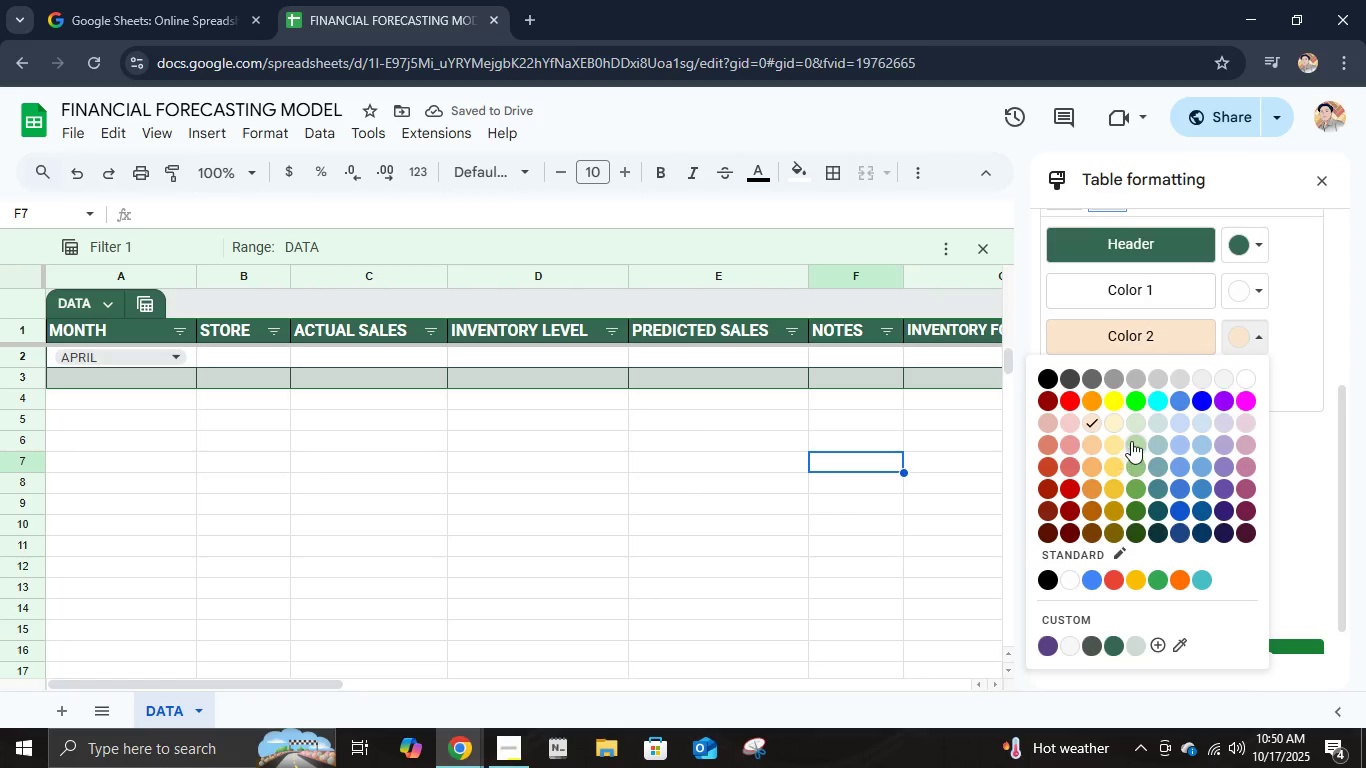 
left_click([1134, 423])
 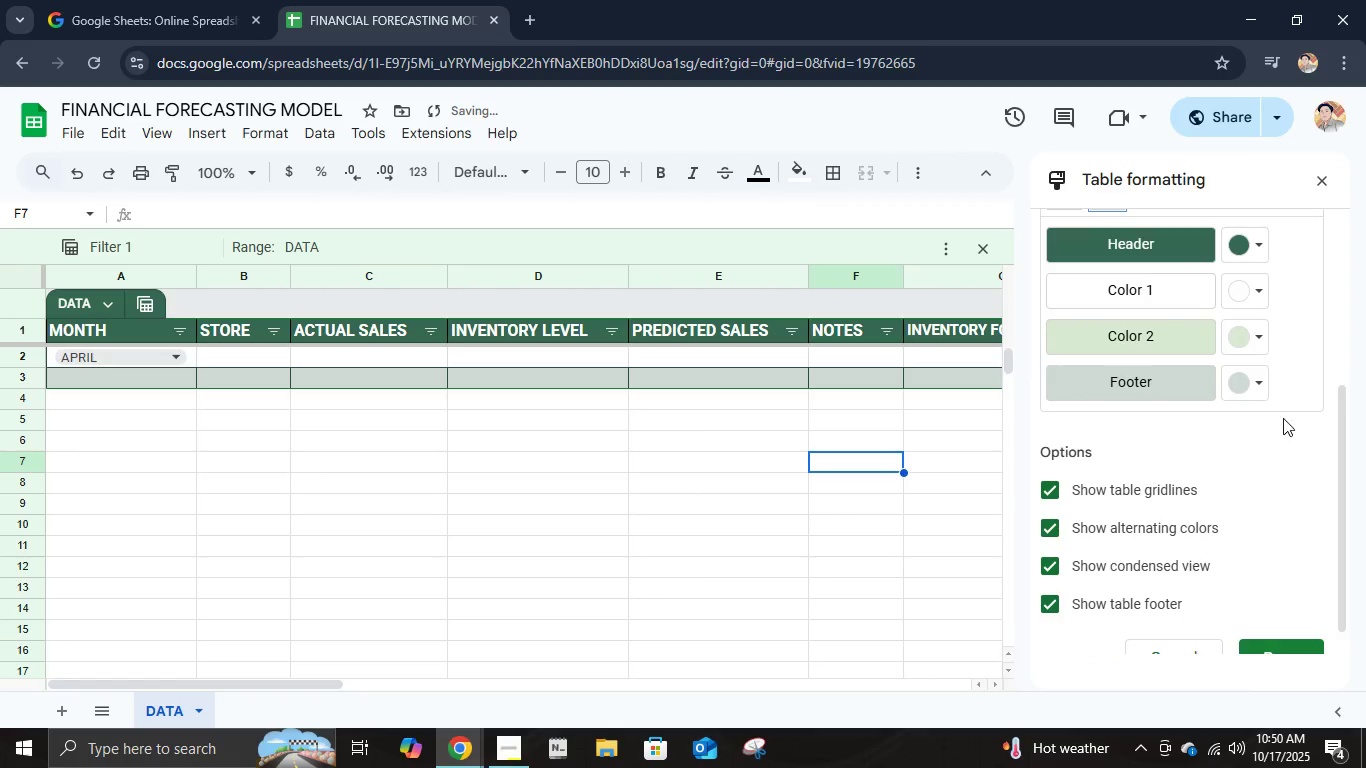 
scroll: coordinate [1276, 407], scroll_direction: up, amount: 2.0
 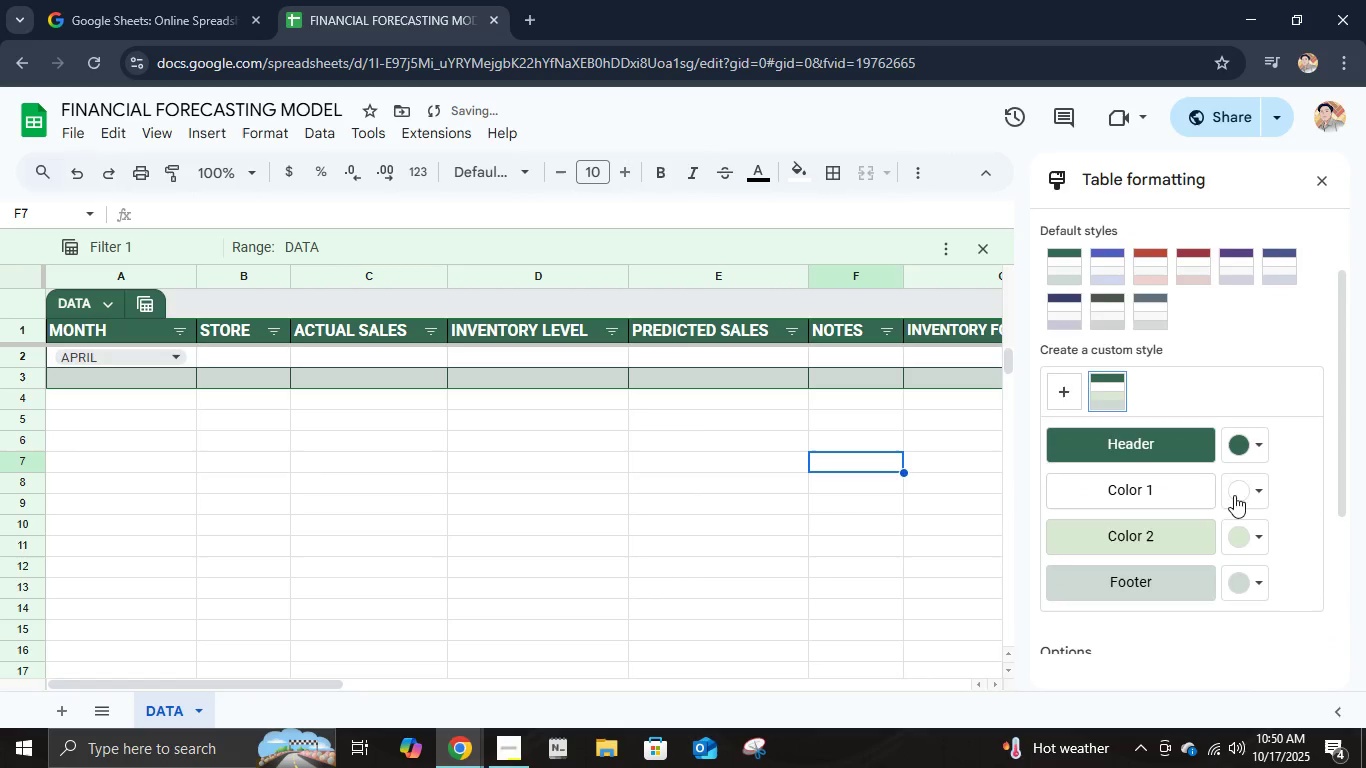 
left_click([1238, 489])
 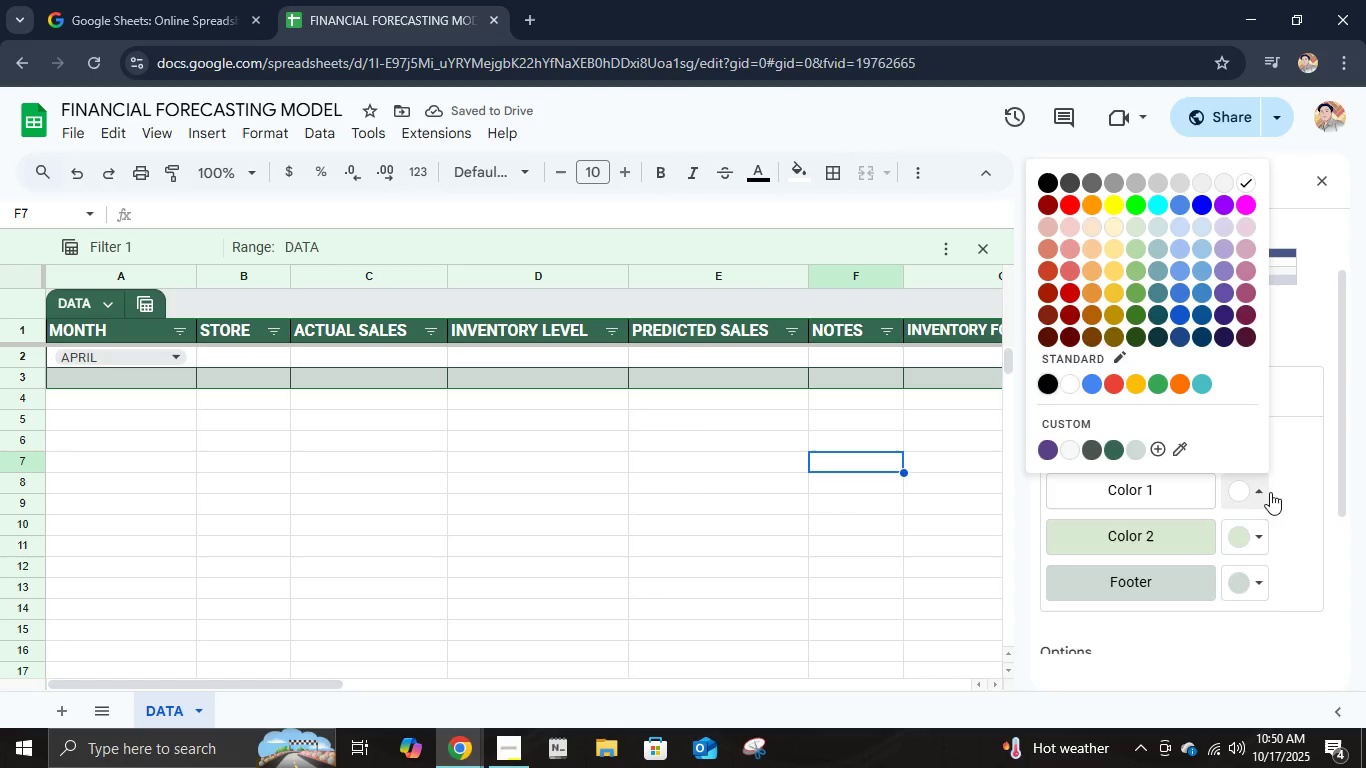 
left_click([1284, 505])
 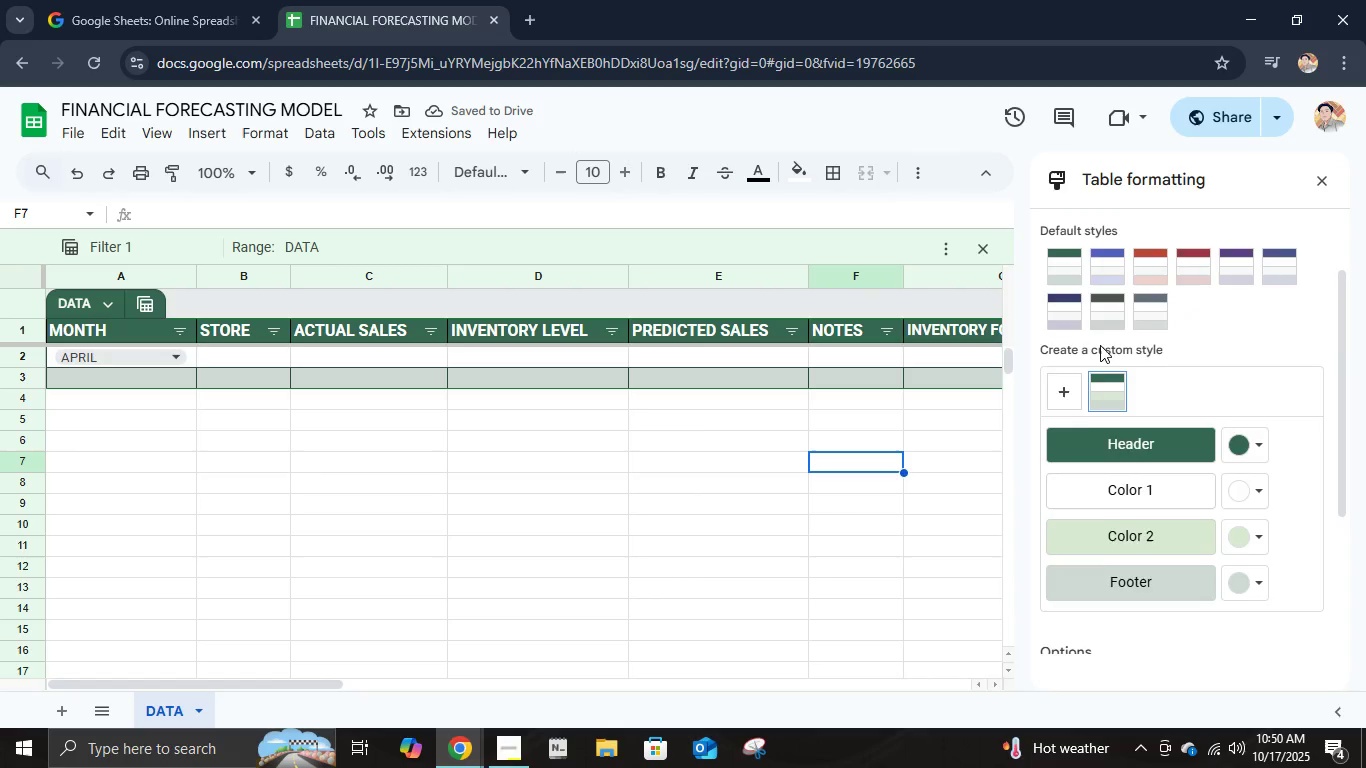 
scroll: coordinate [1100, 345], scroll_direction: up, amount: 1.0
 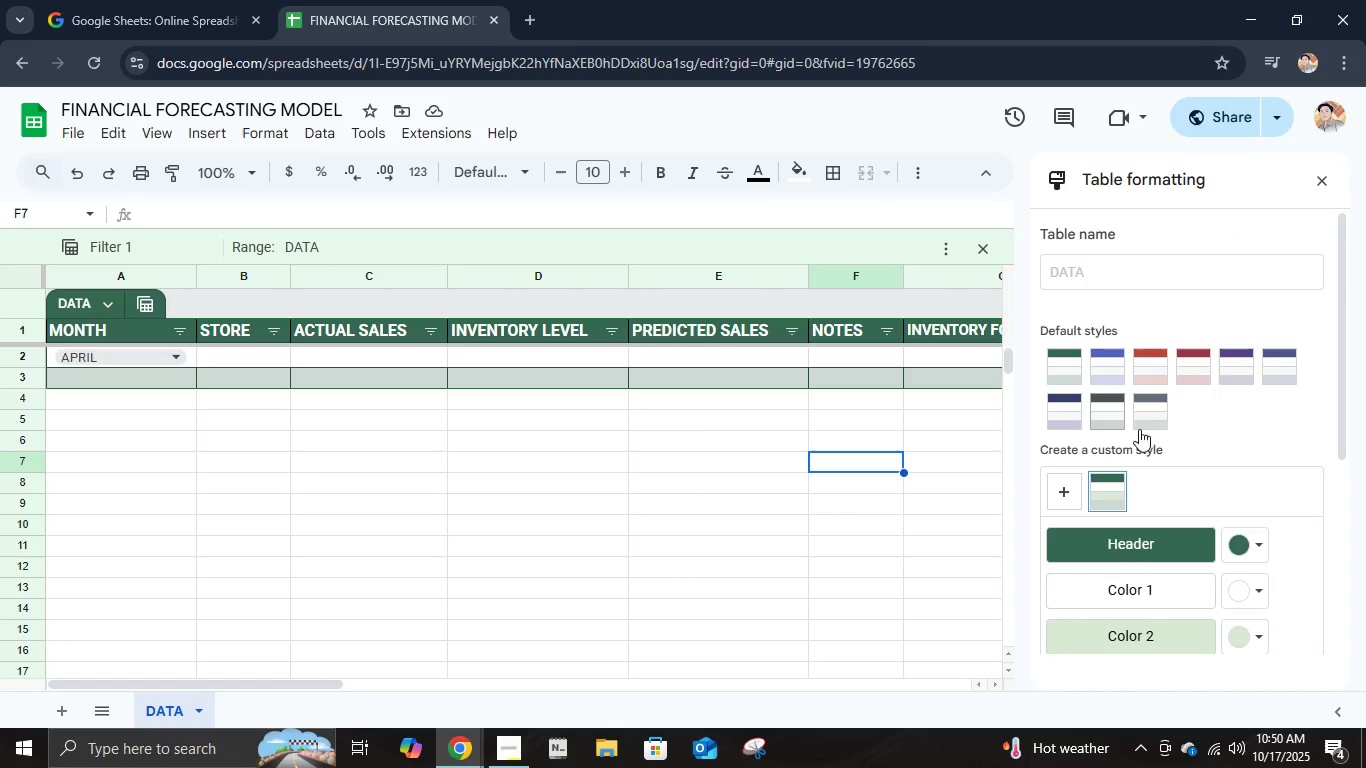 
scroll: coordinate [1202, 500], scroll_direction: down, amount: 3.0
 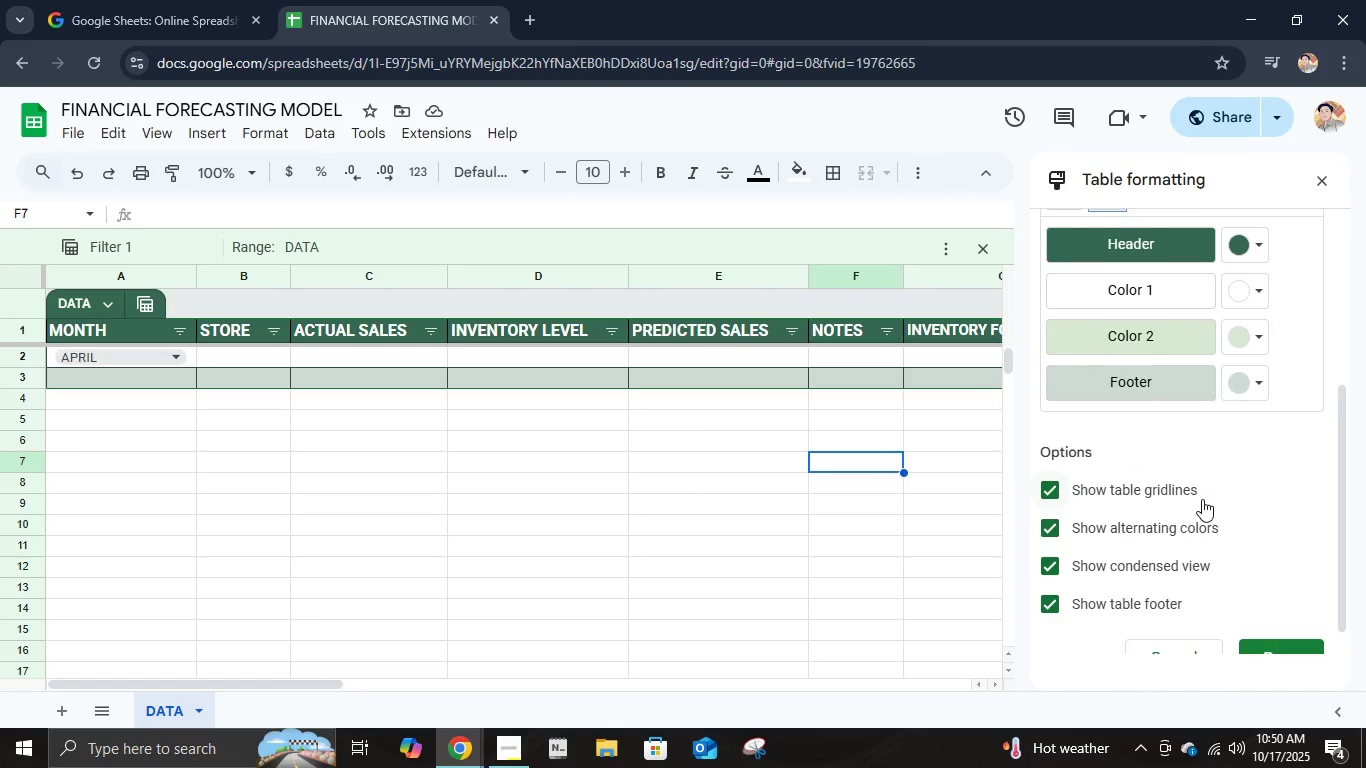 
scroll: coordinate [1202, 500], scroll_direction: up, amount: 3.0
 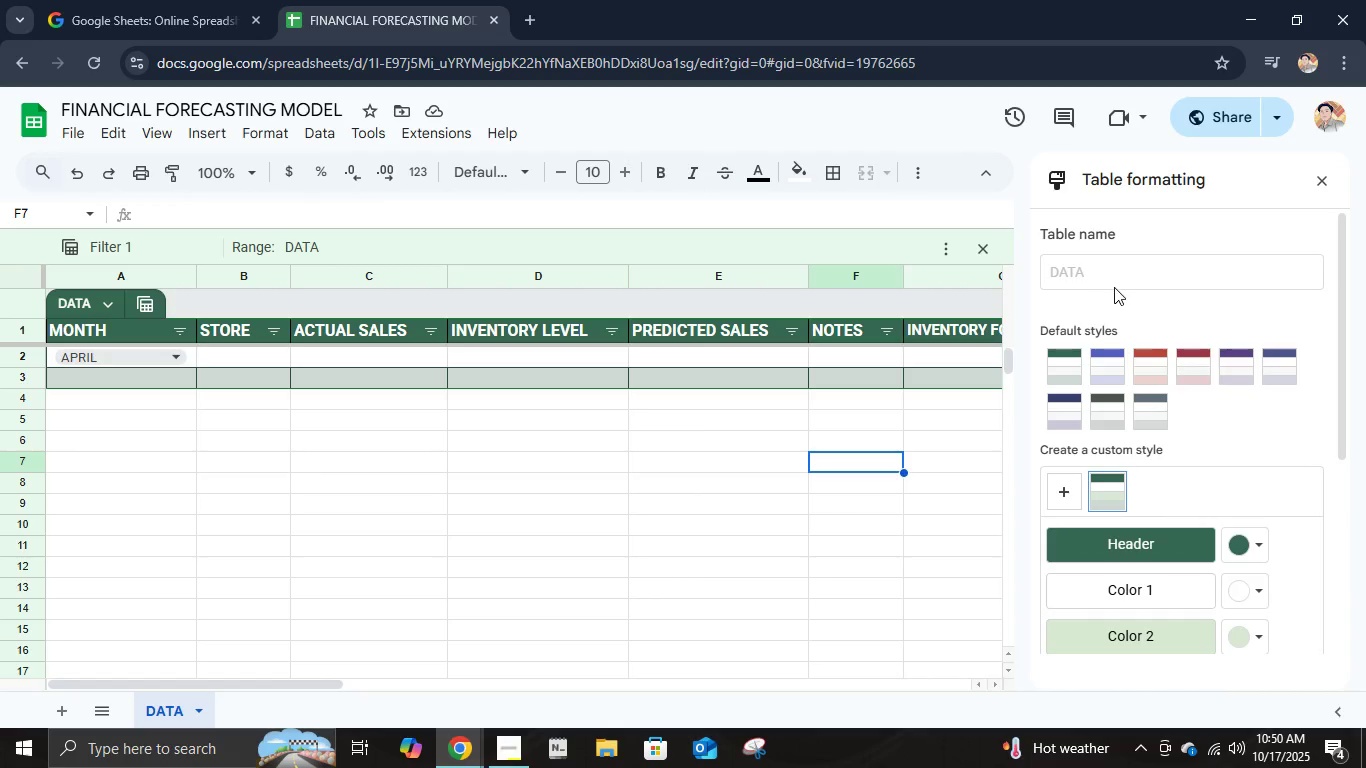 
scroll: coordinate [1121, 437], scroll_direction: none, amount: 0.0
 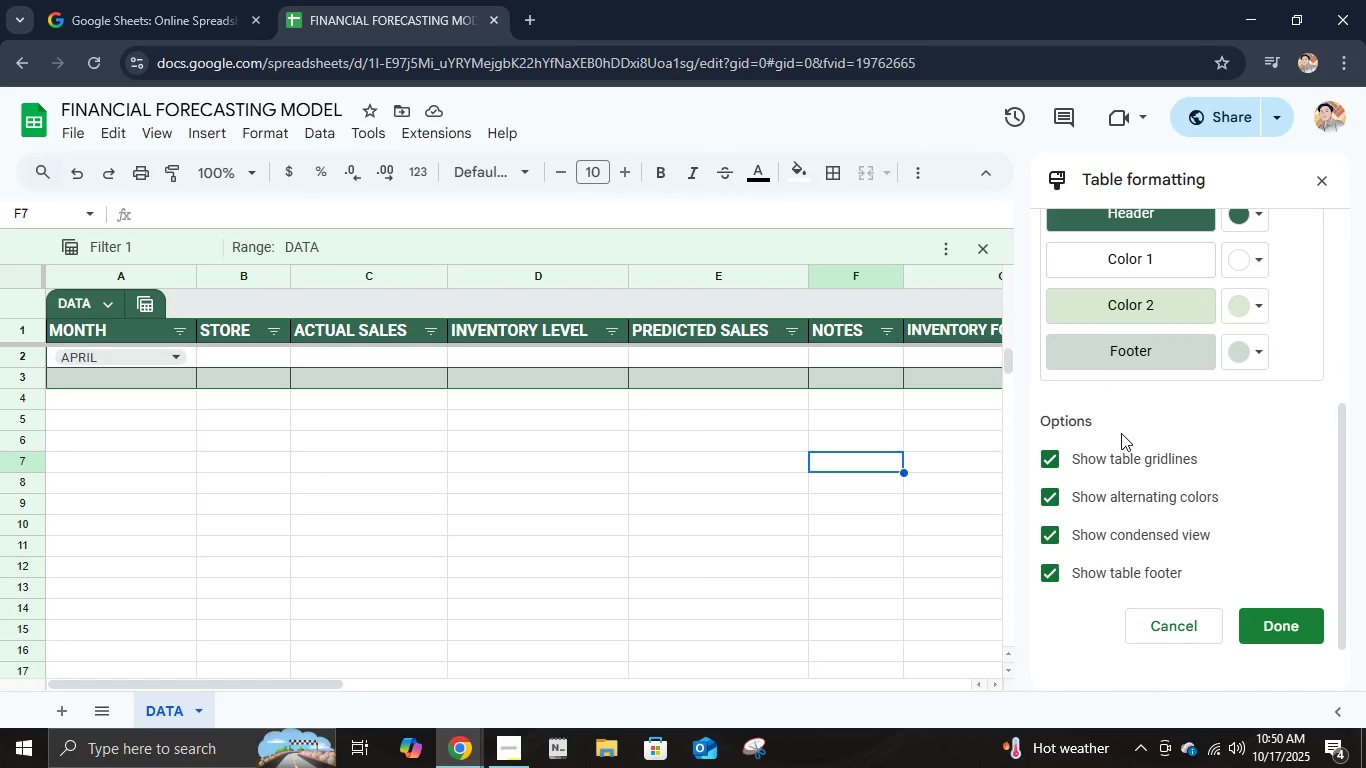 
scroll: coordinate [1121, 433], scroll_direction: down, amount: 3.0
 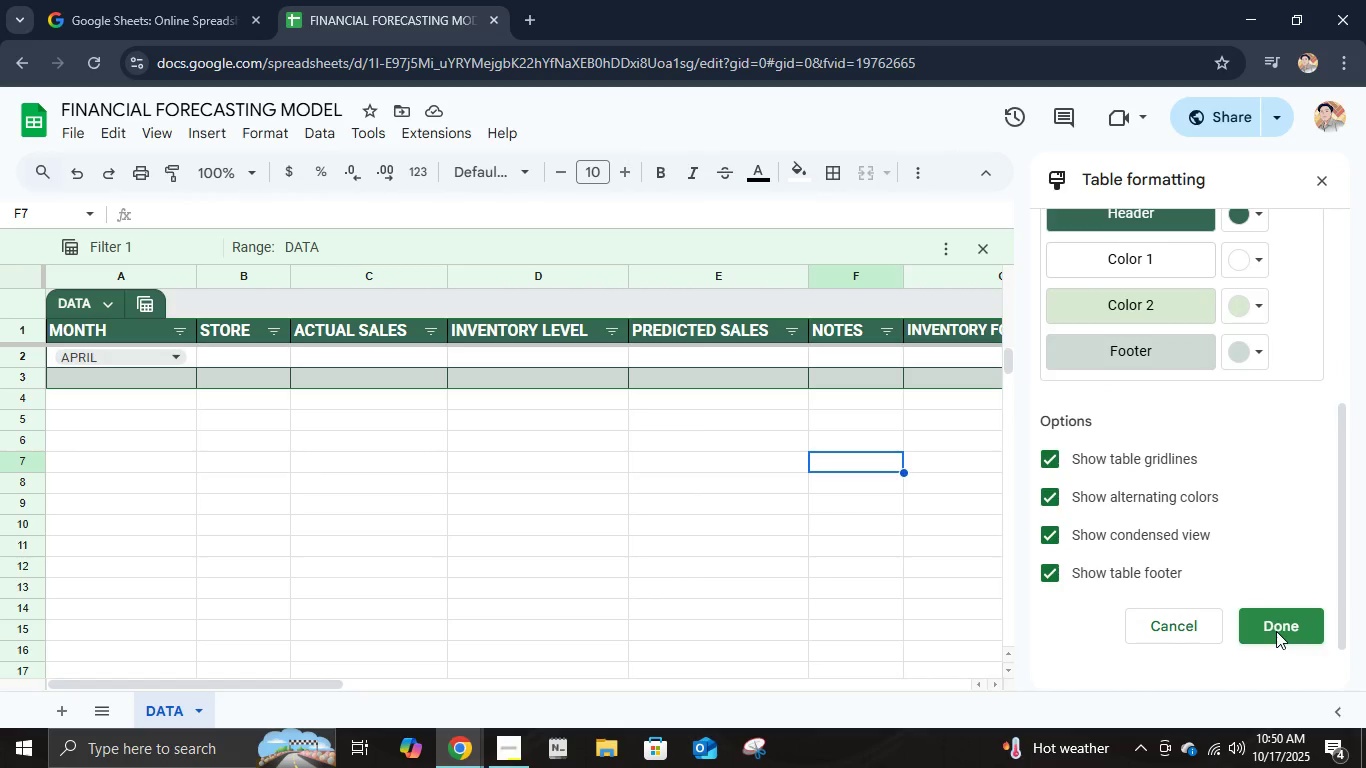 
left_click([1276, 631])
 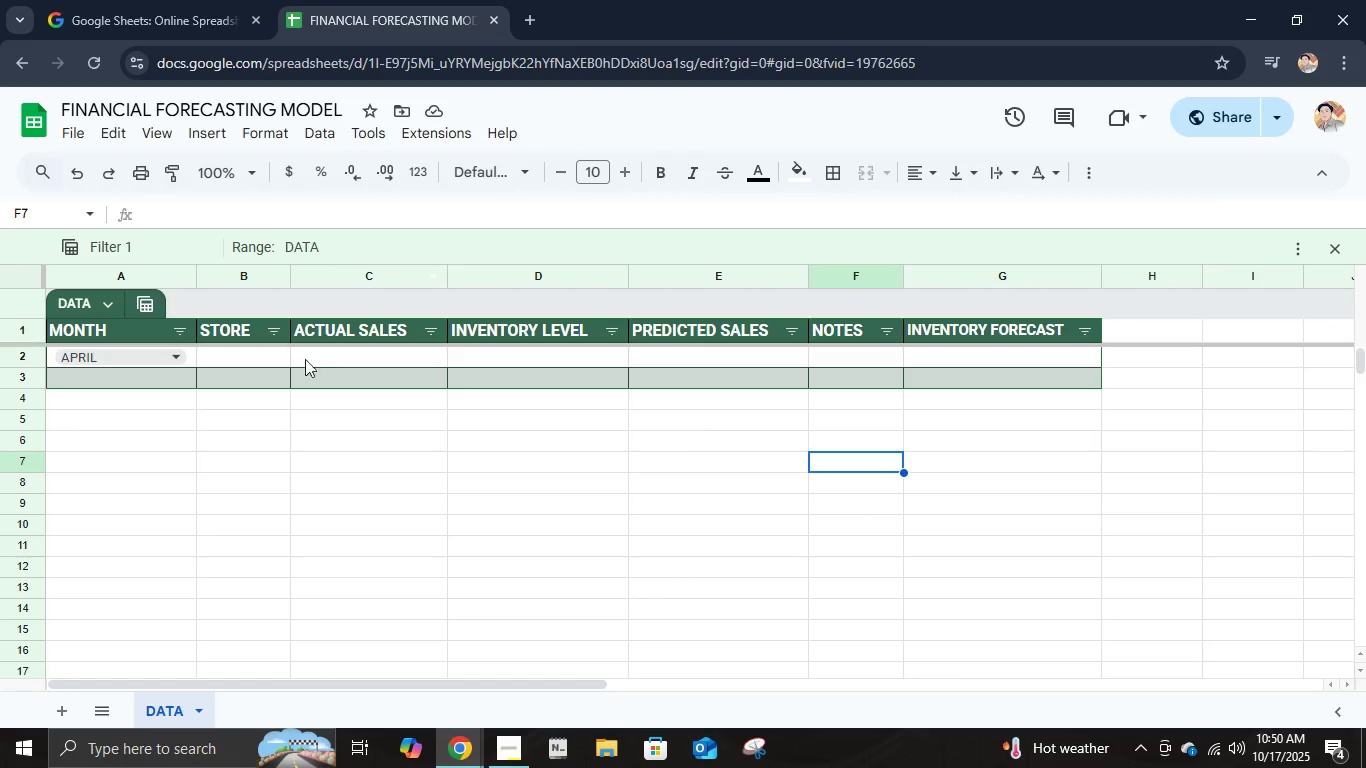 
left_click([276, 357])
 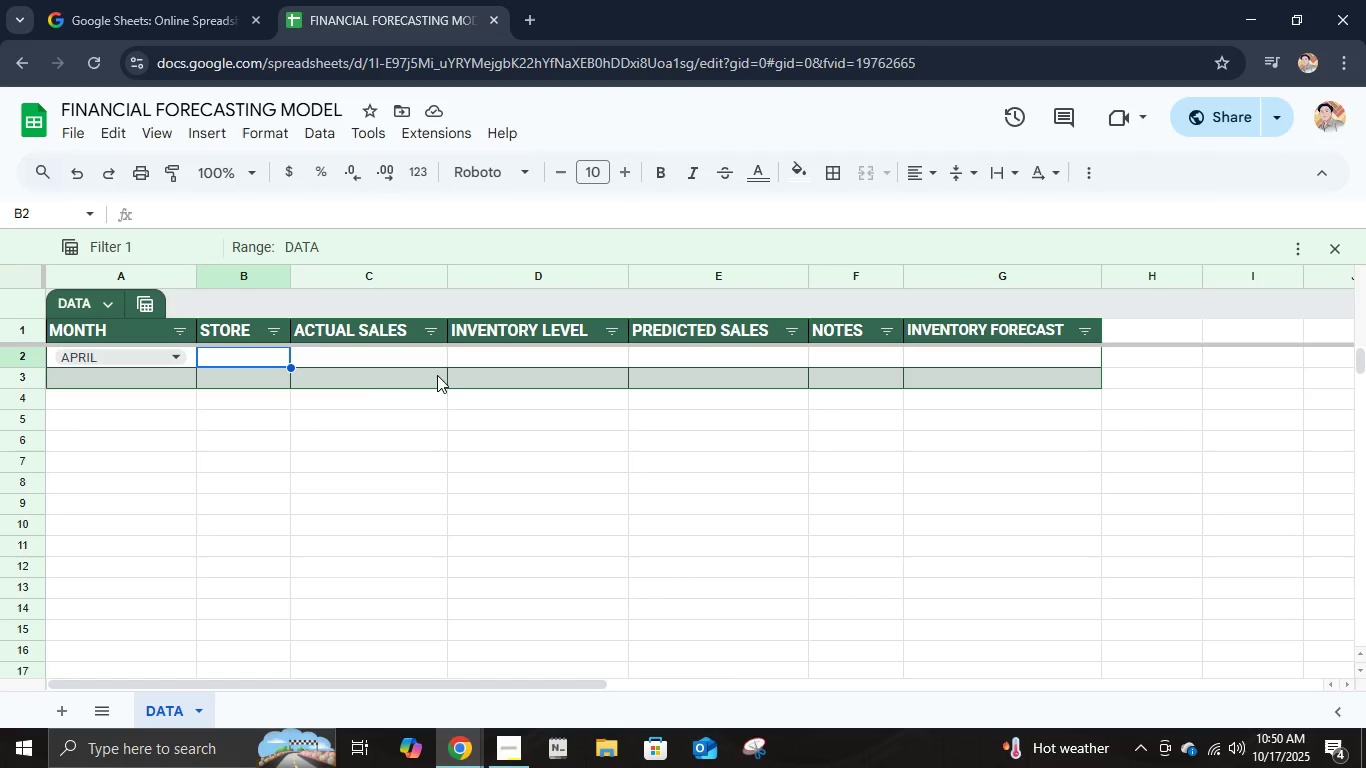 
left_click([375, 353])
 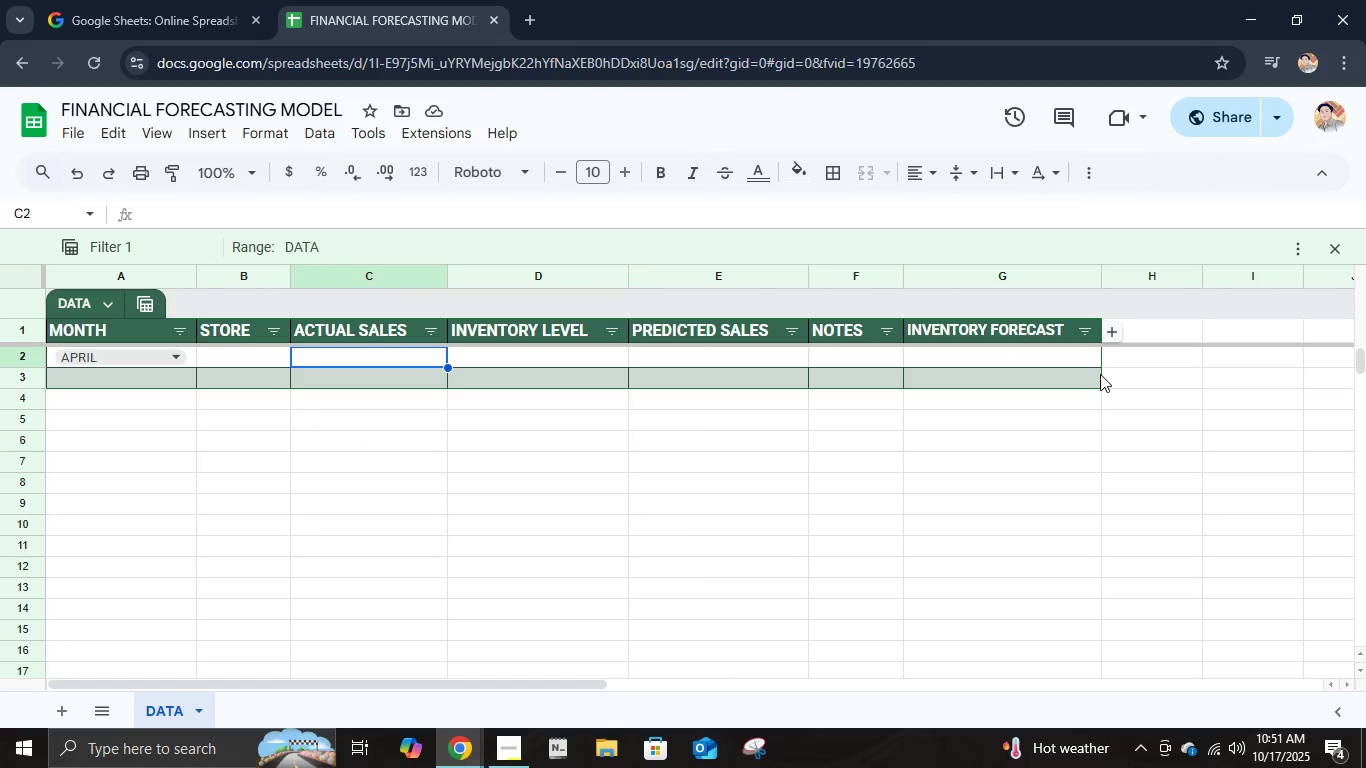 
key(Enter)
 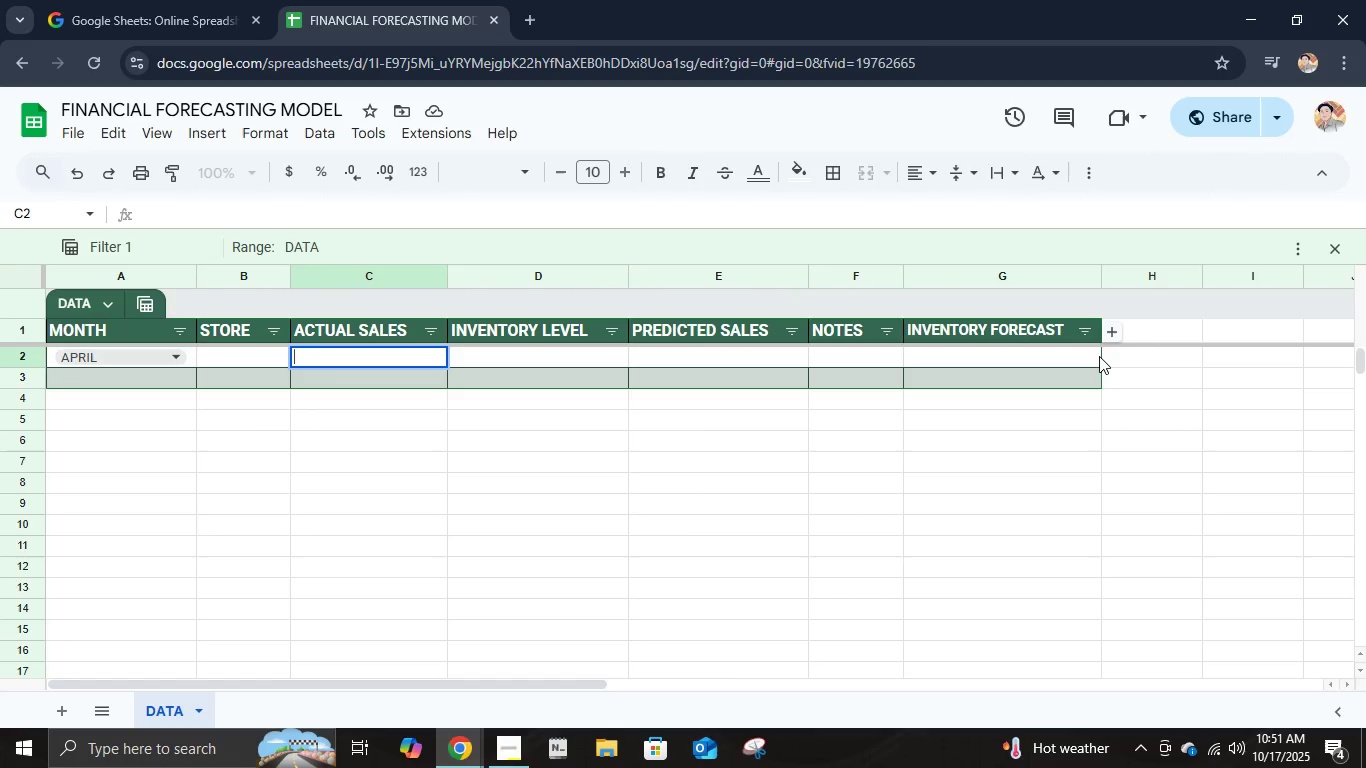 
key(Enter)
 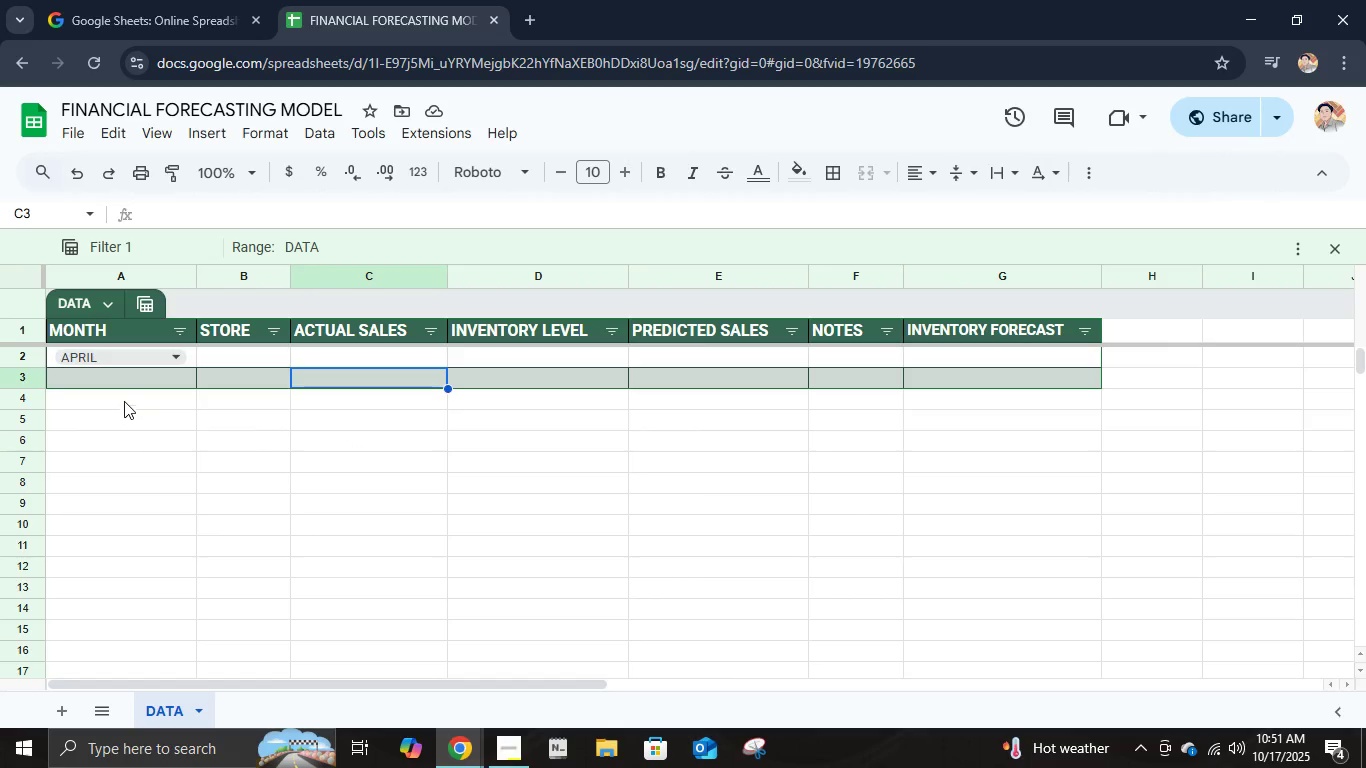 
left_click([120, 381])
 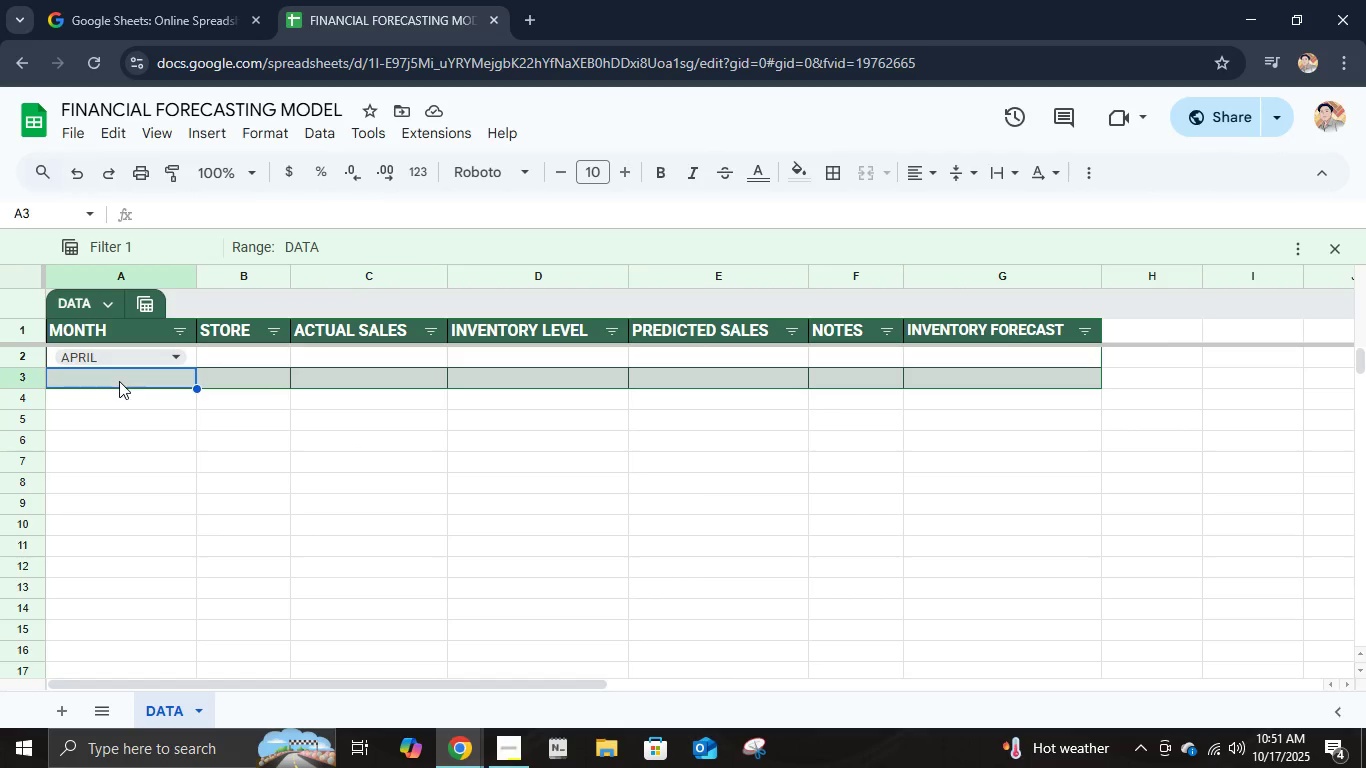 
type(ASDF)
 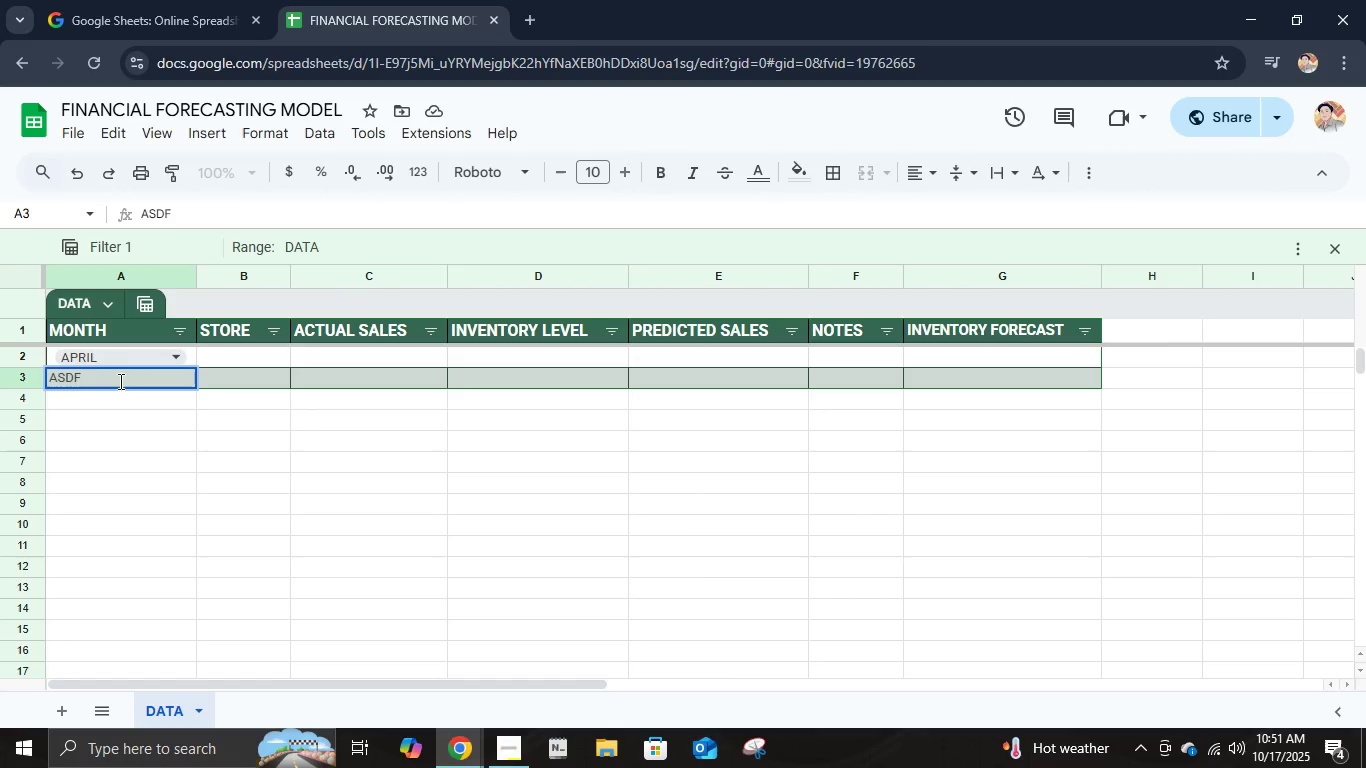 
key(Enter)
 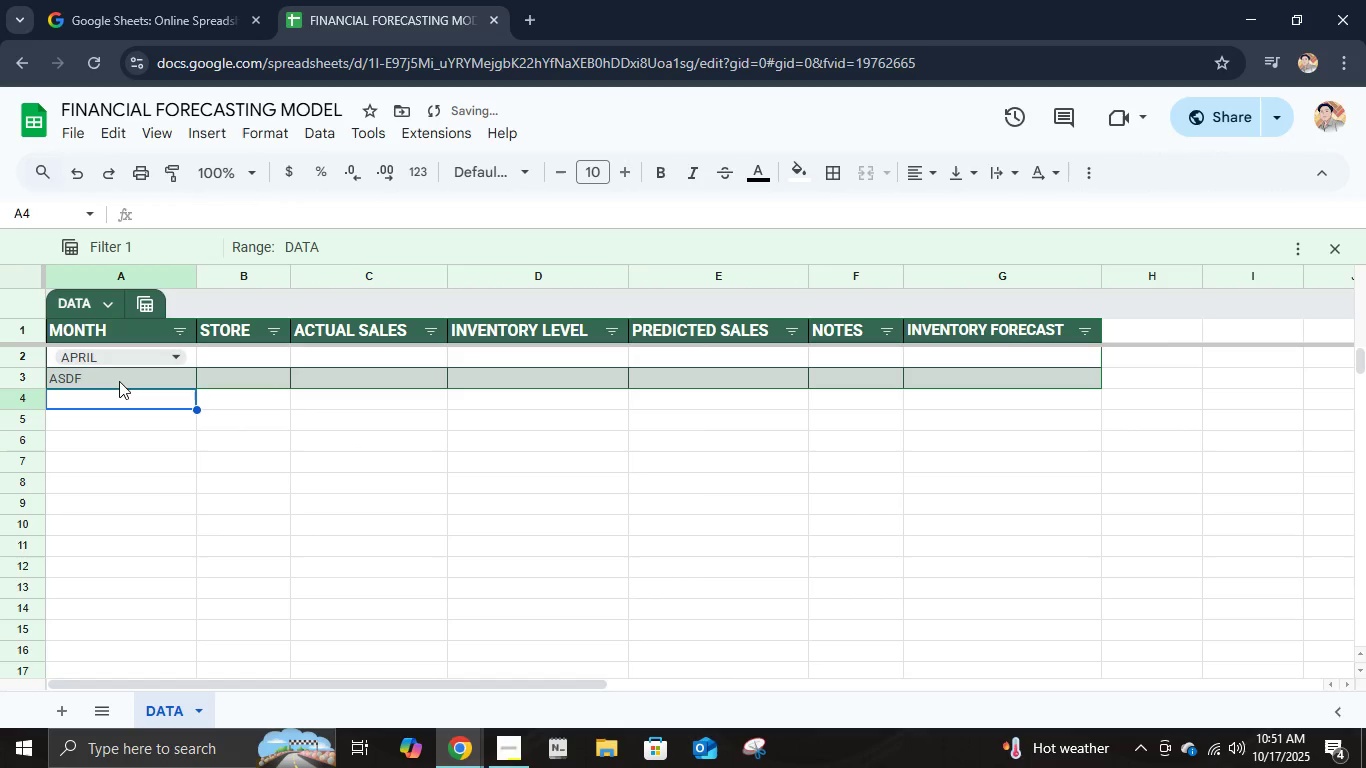 
key(Backspace)
 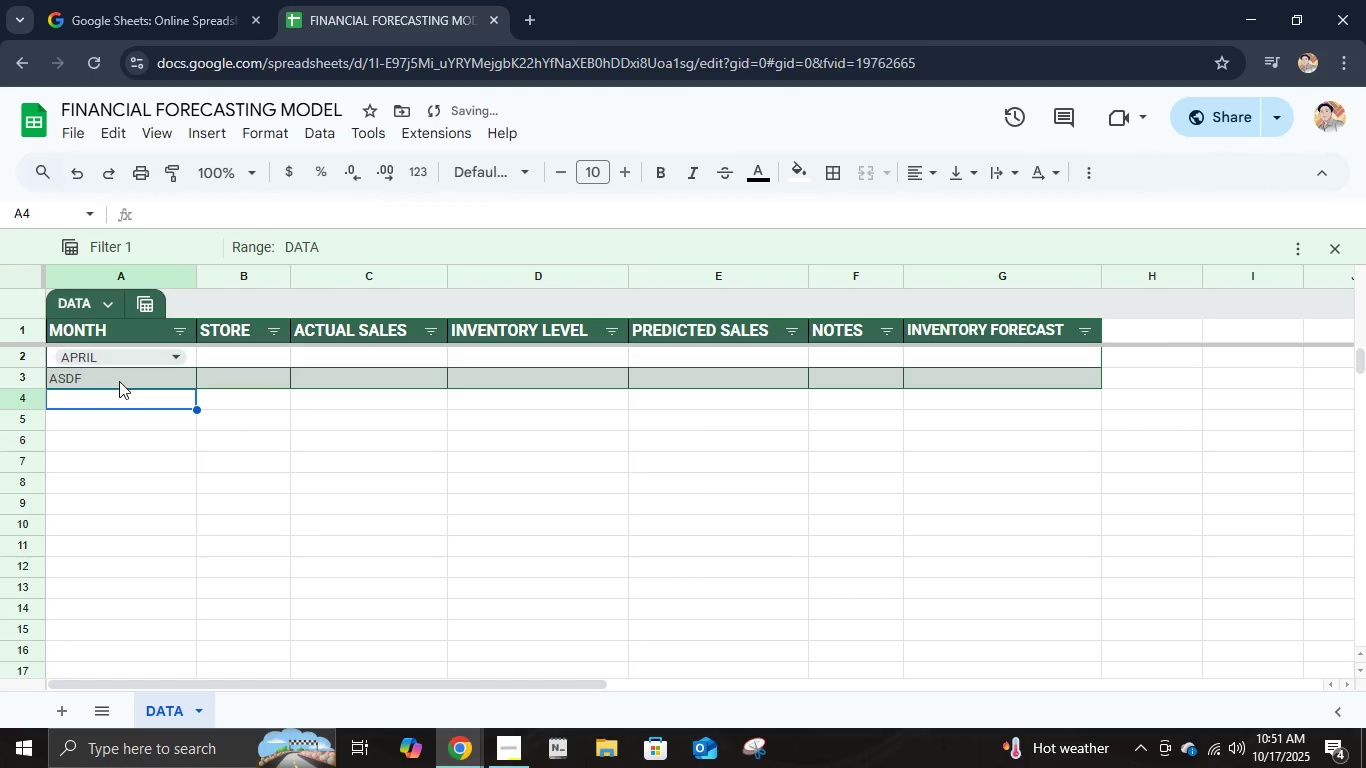 
key(ArrowUp)
 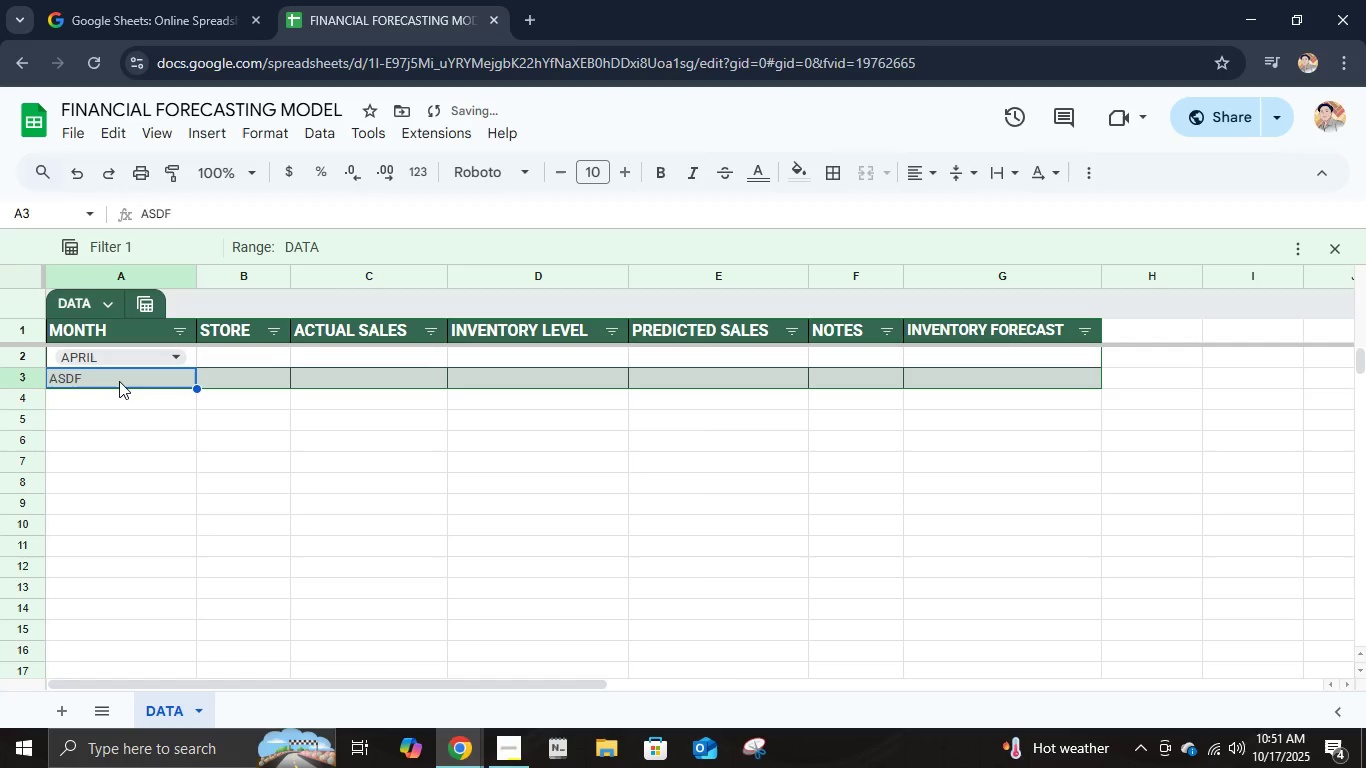 
key(Backspace)
type(ADF)
 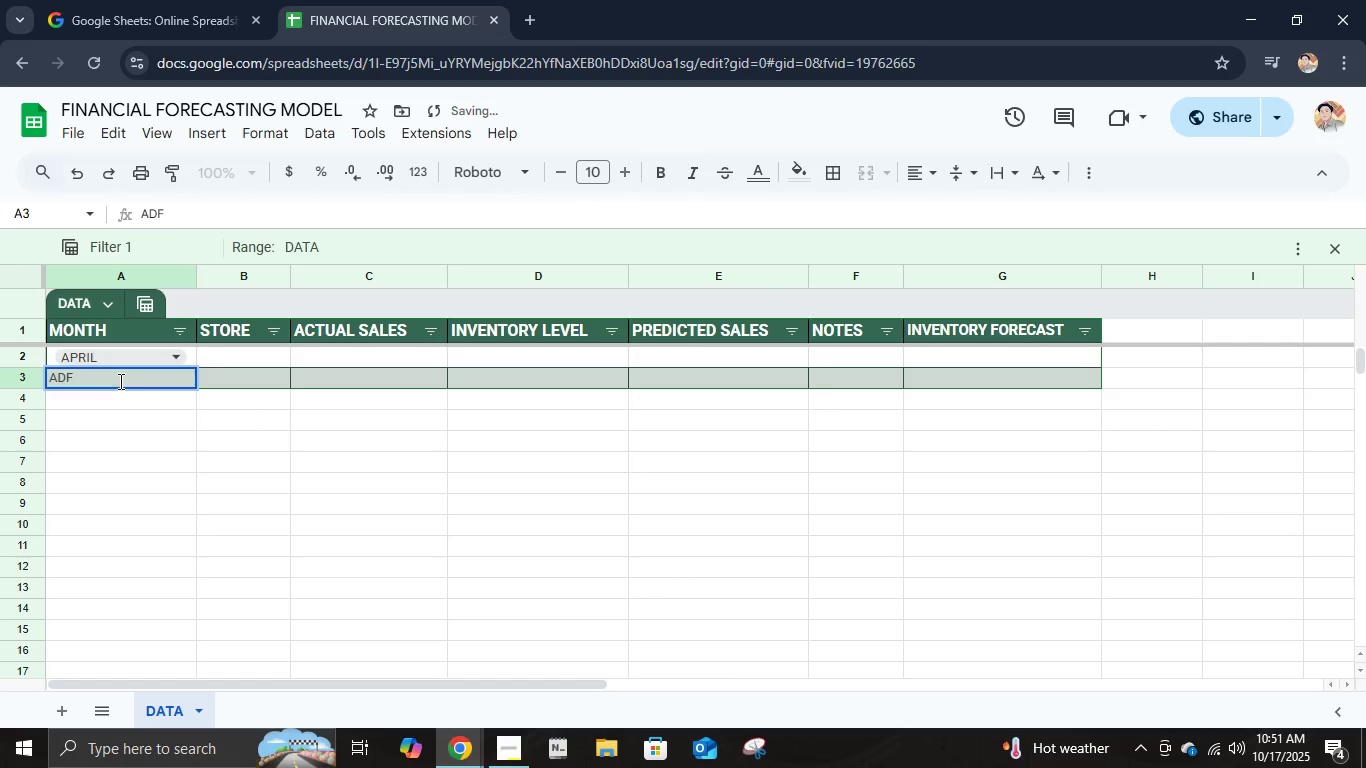 
key(Control+Z)
 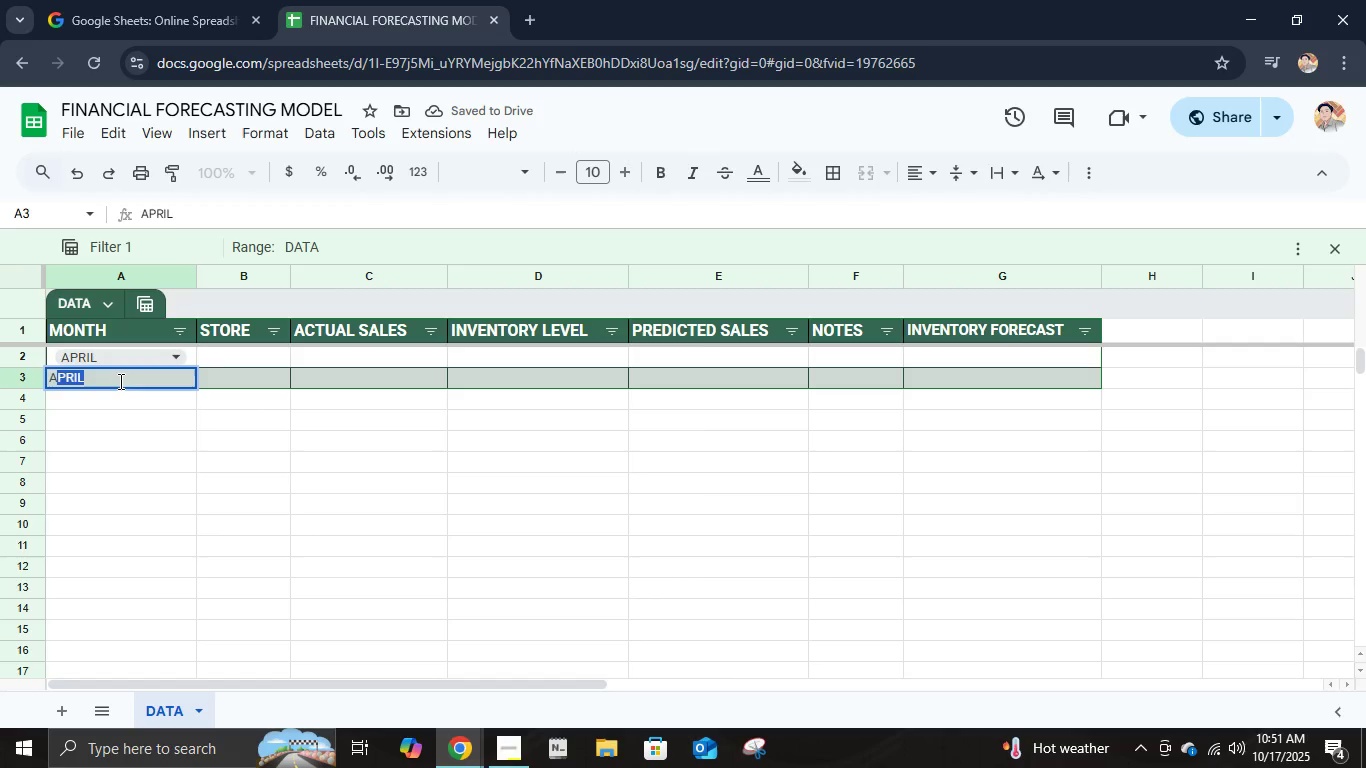 
key(Backspace)
key(Backspace)
type(JUL)
key(Backspace)
type(NE)
key(Tab)
 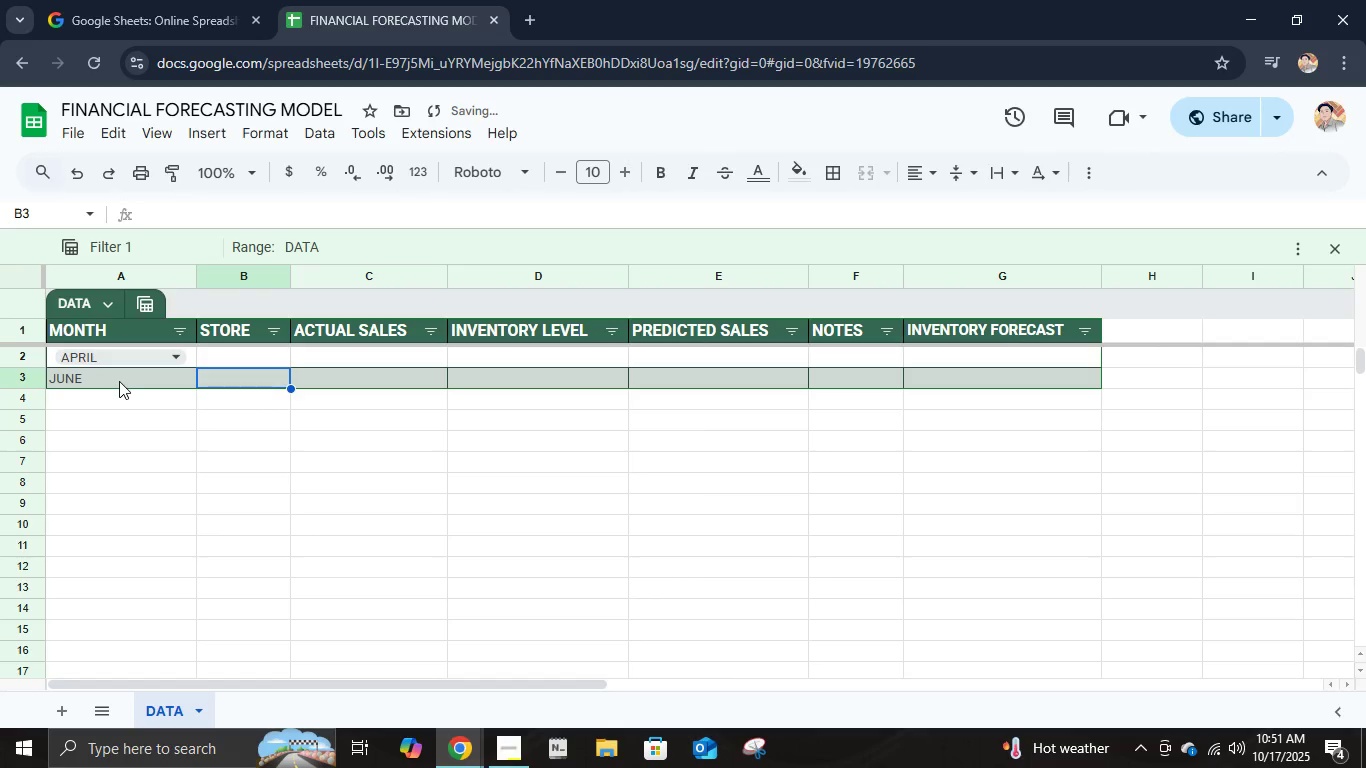 
key(Control+Z)
 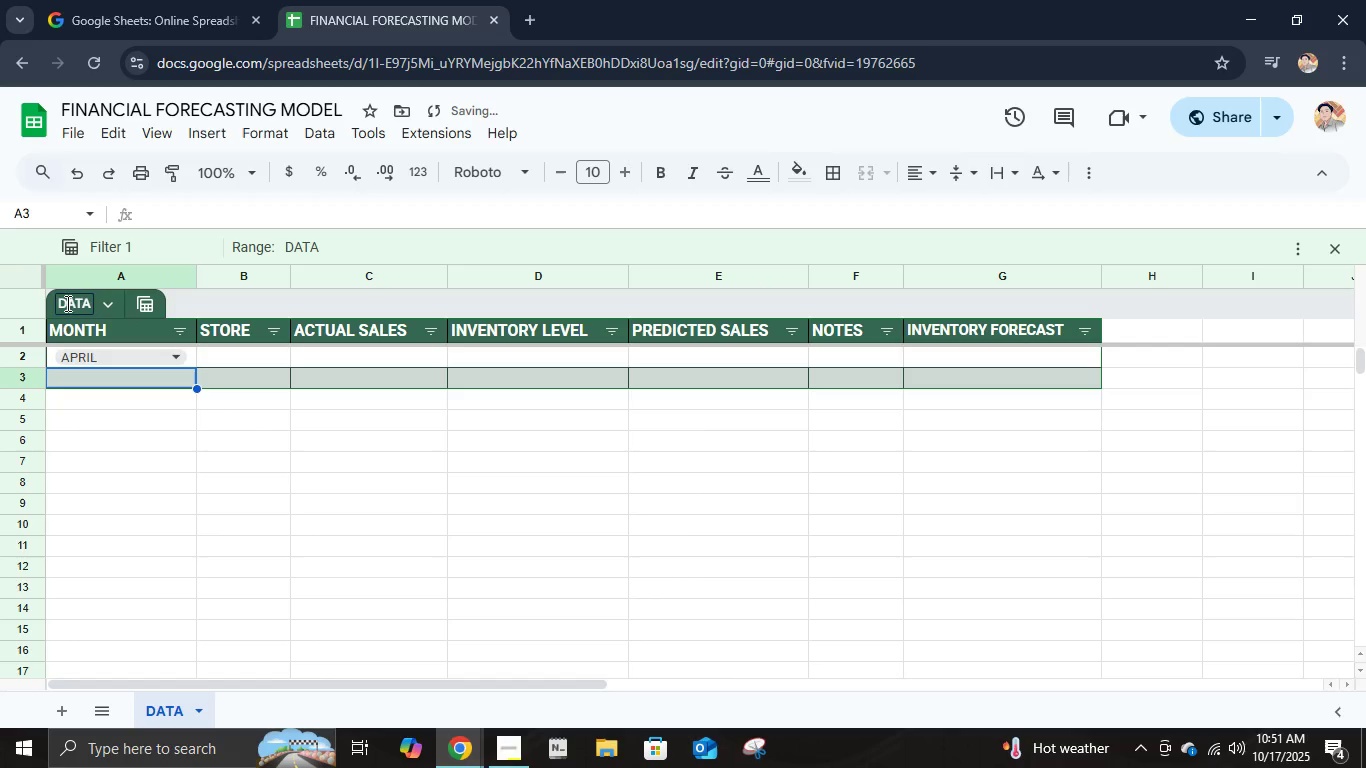 
left_click([113, 311])
 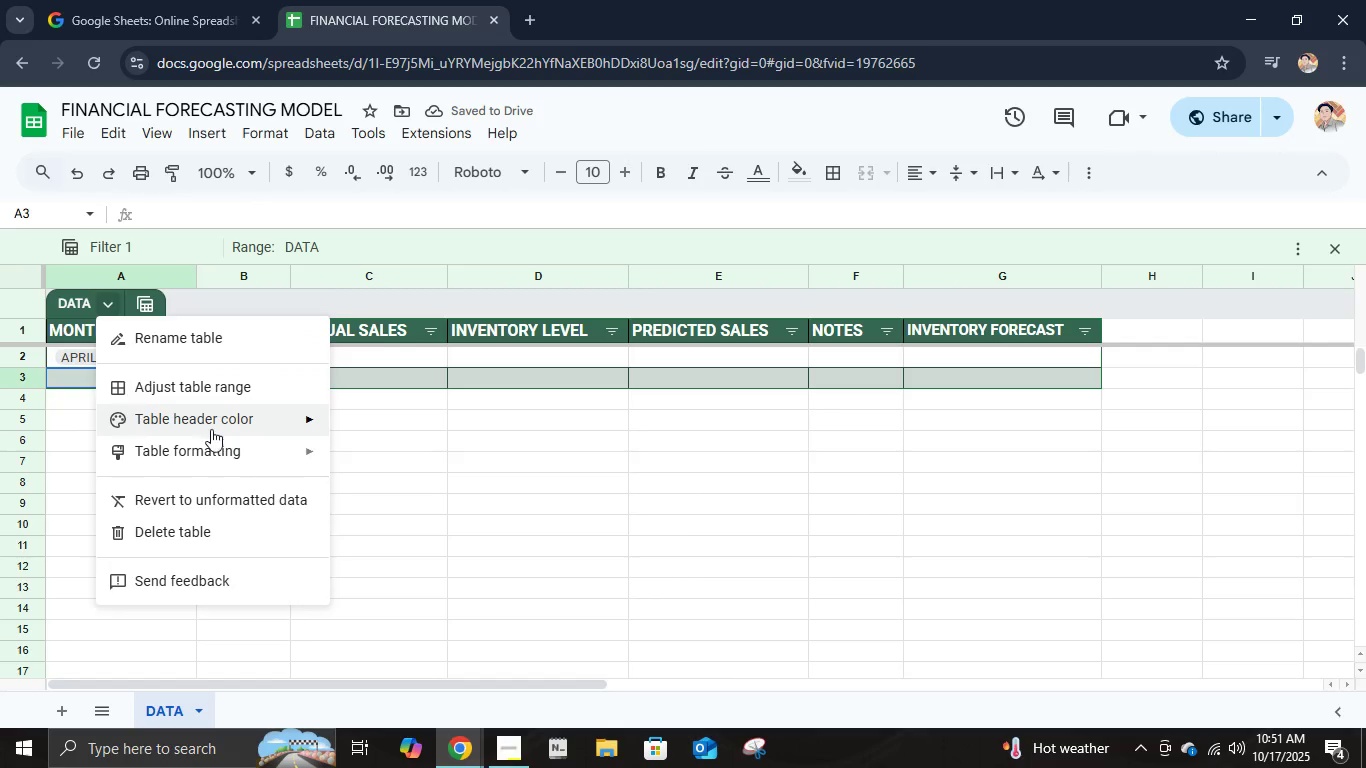 
left_click([219, 457])
 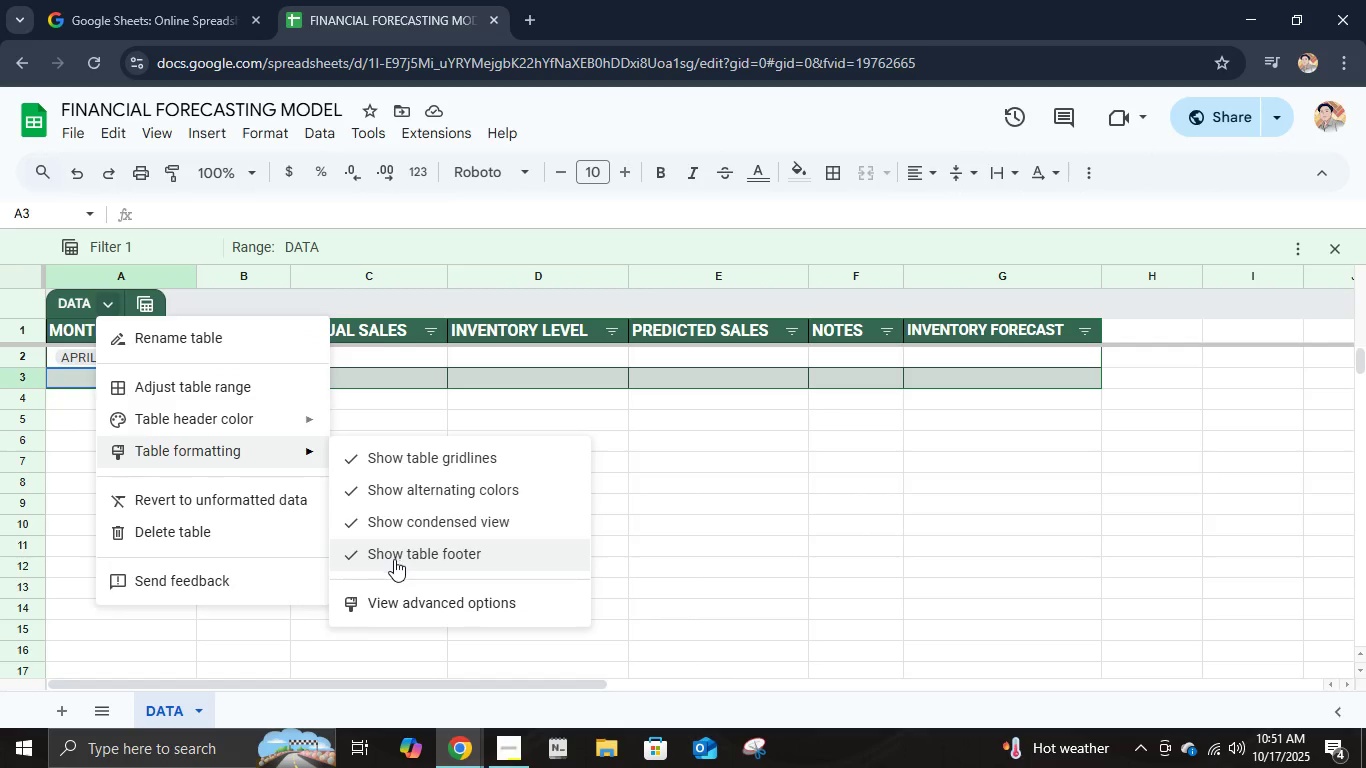 
left_click([394, 559])
 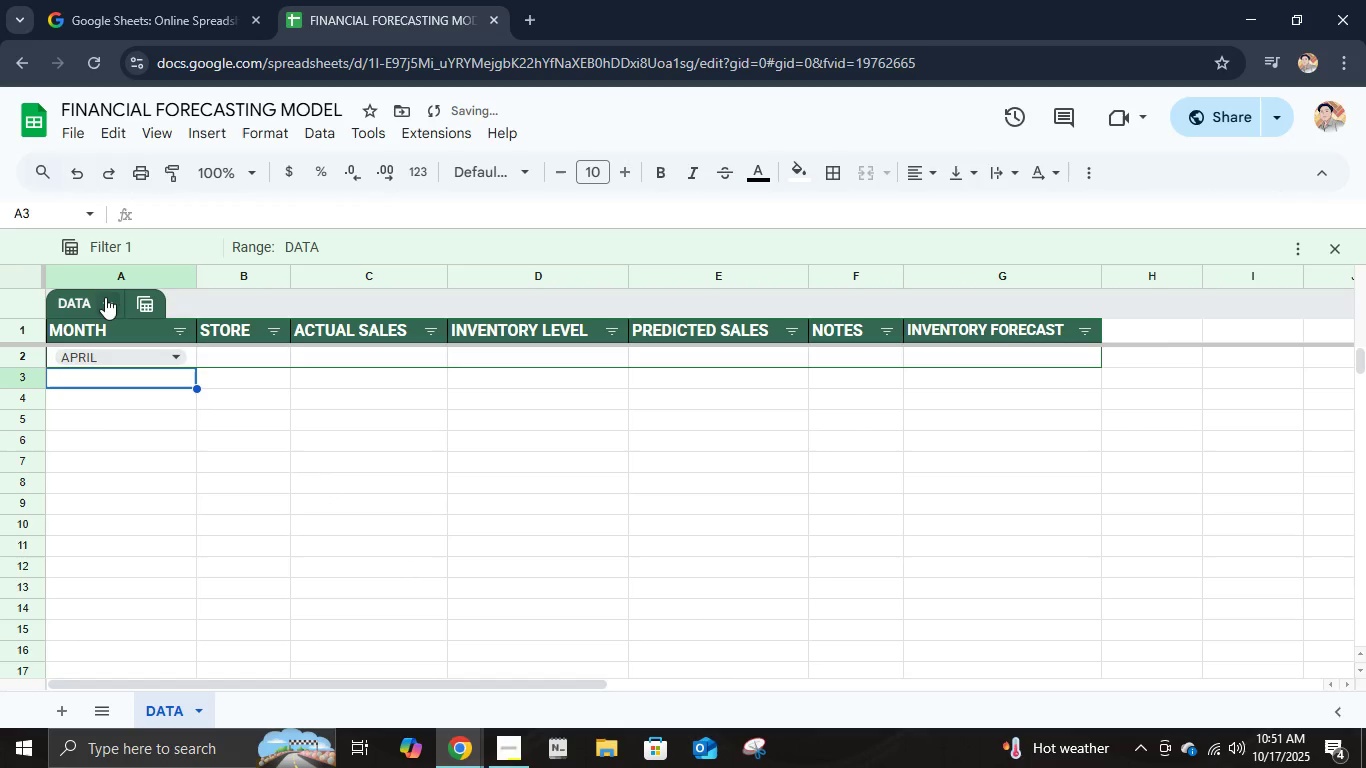 
left_click([109, 296])
 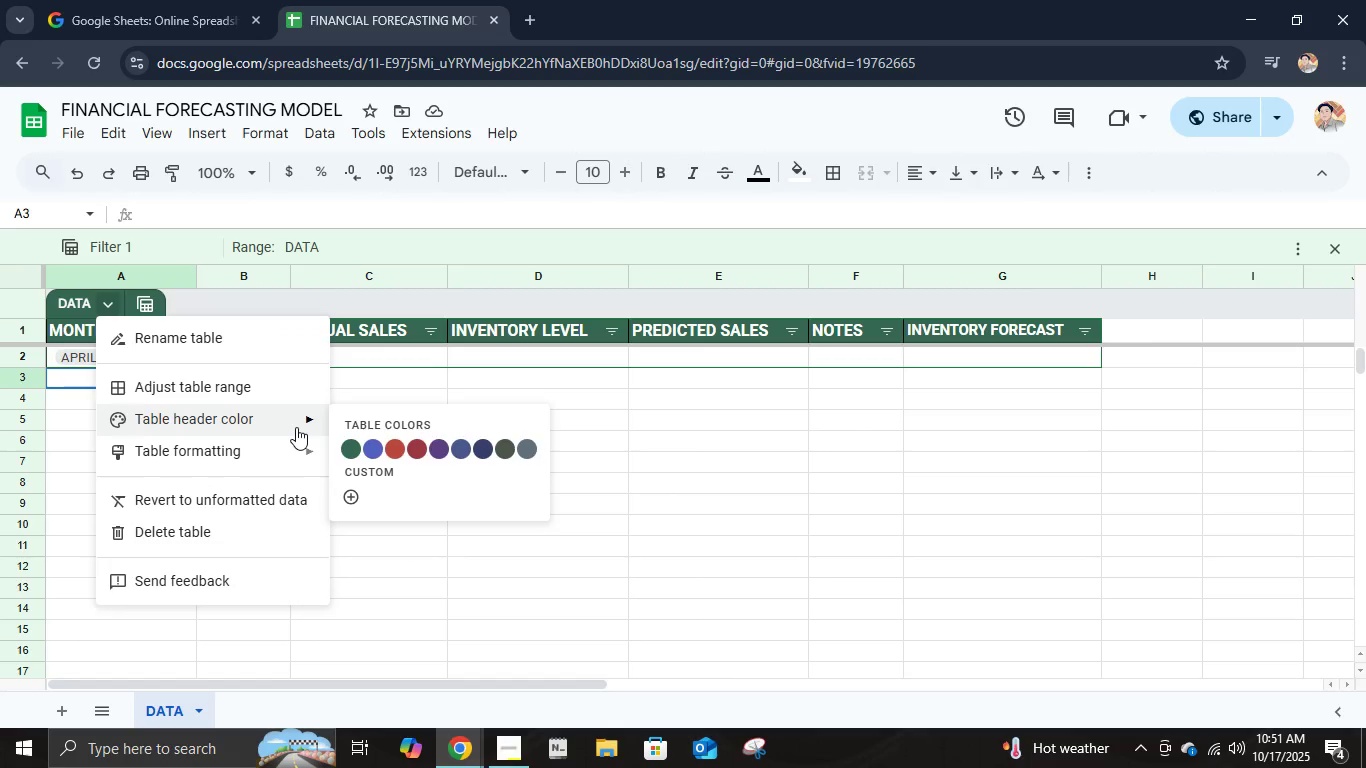 
wait(6.28)
 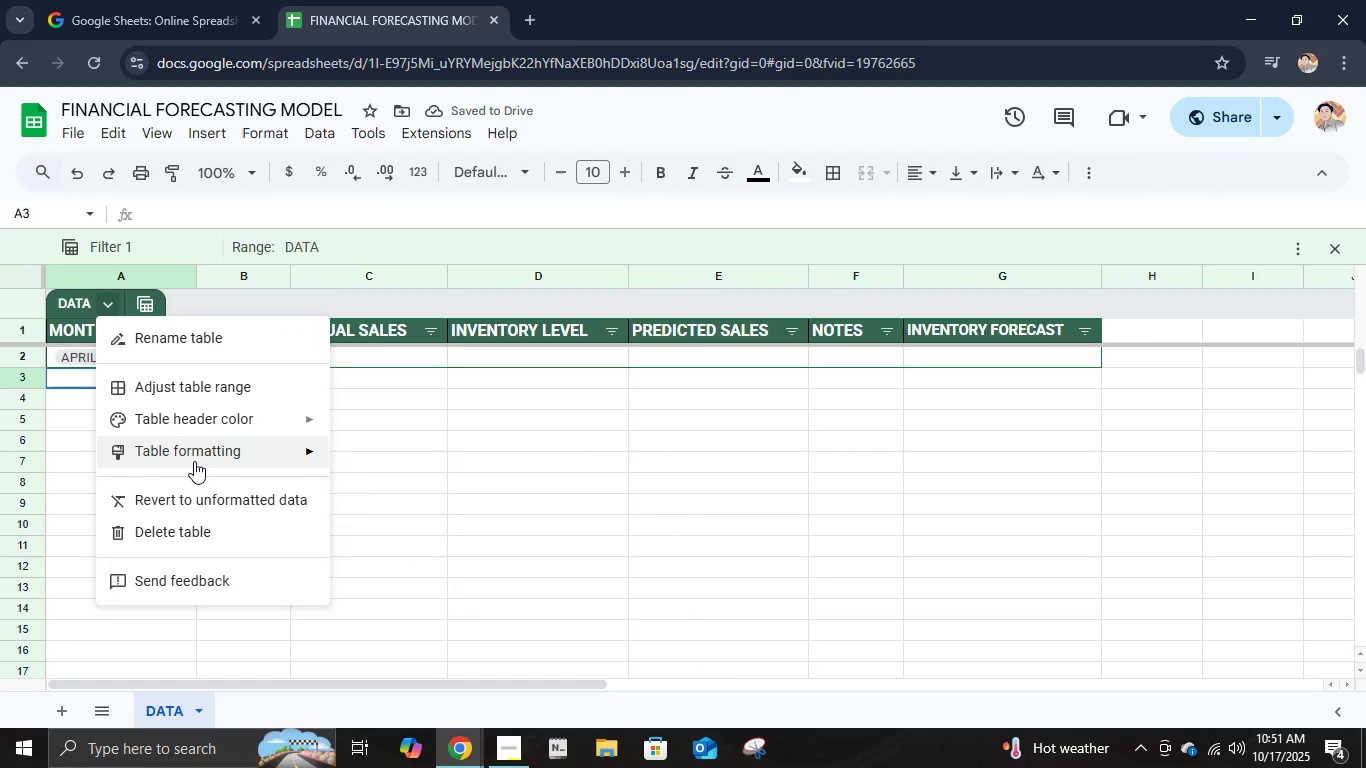 
left_click([270, 402])
 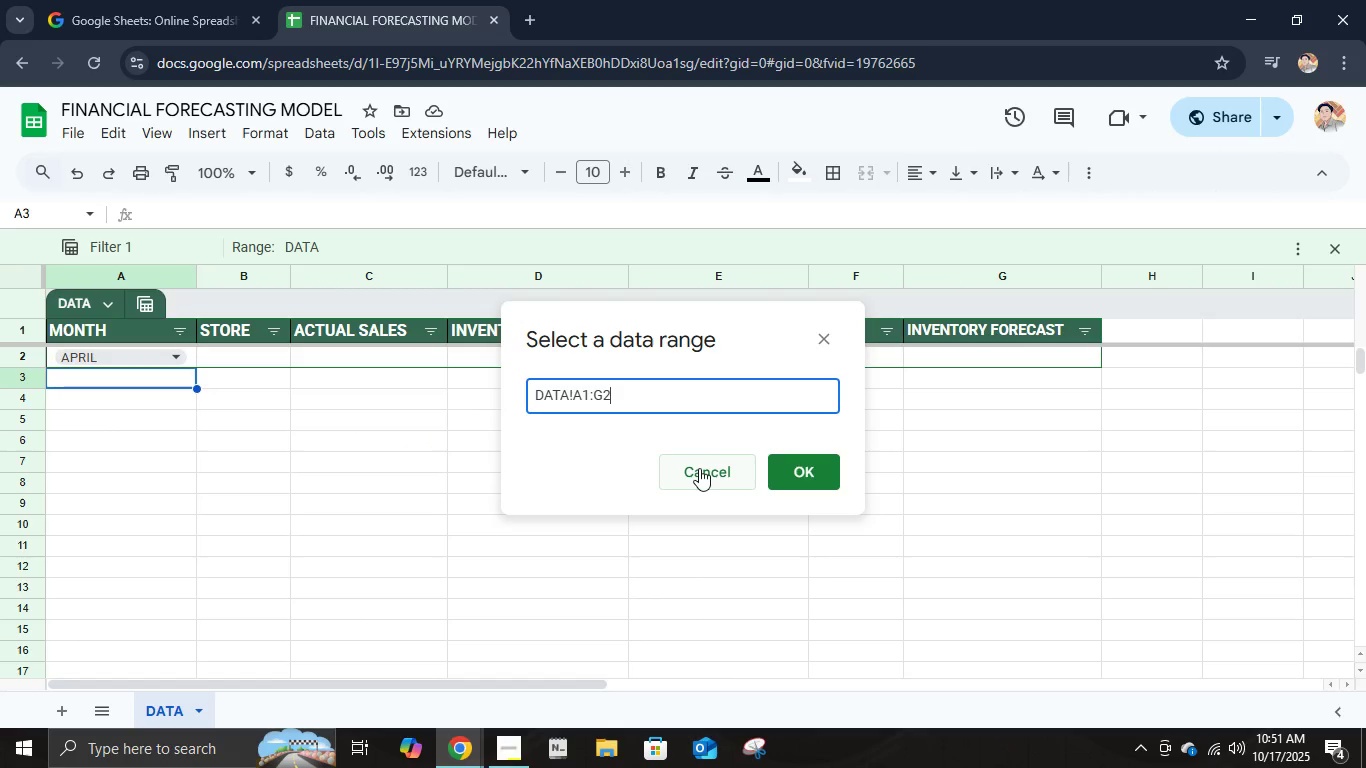 
left_click([661, 392])
 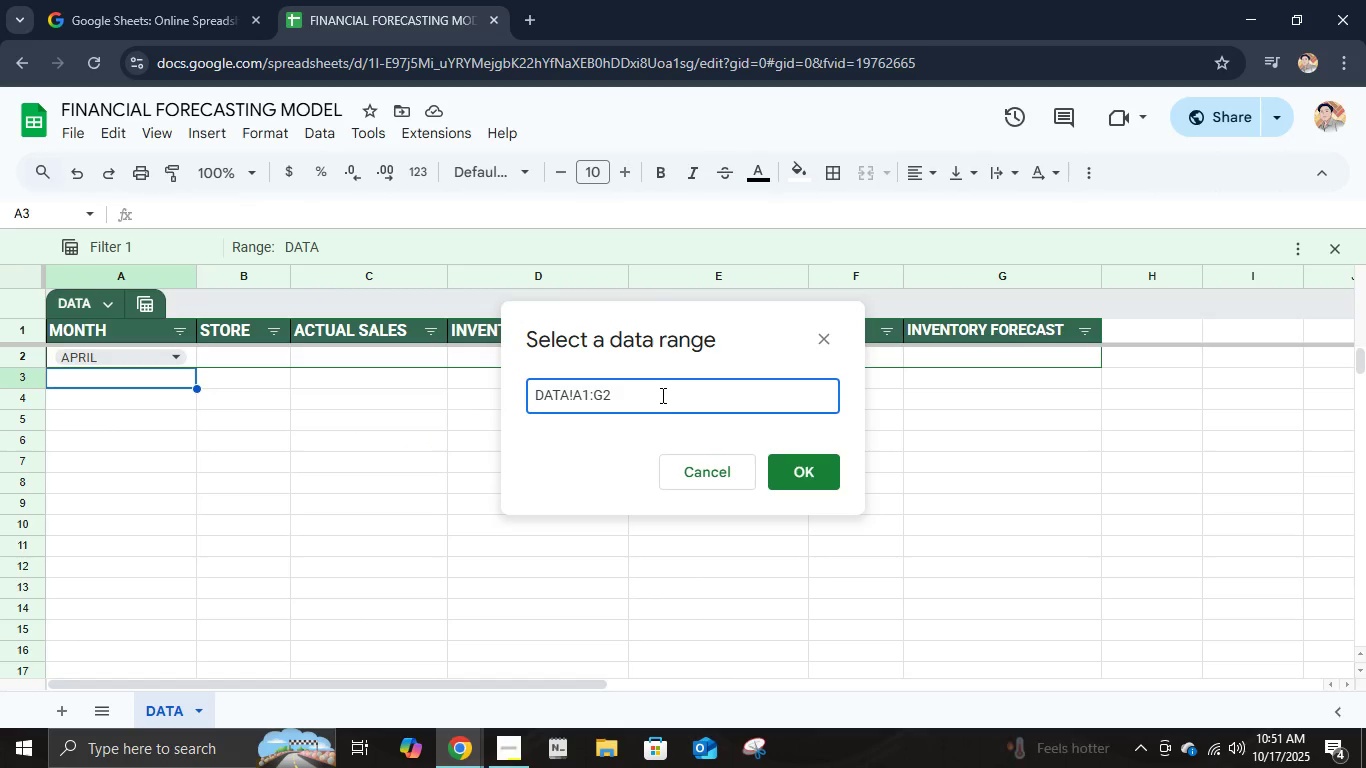 
key(Backspace)
 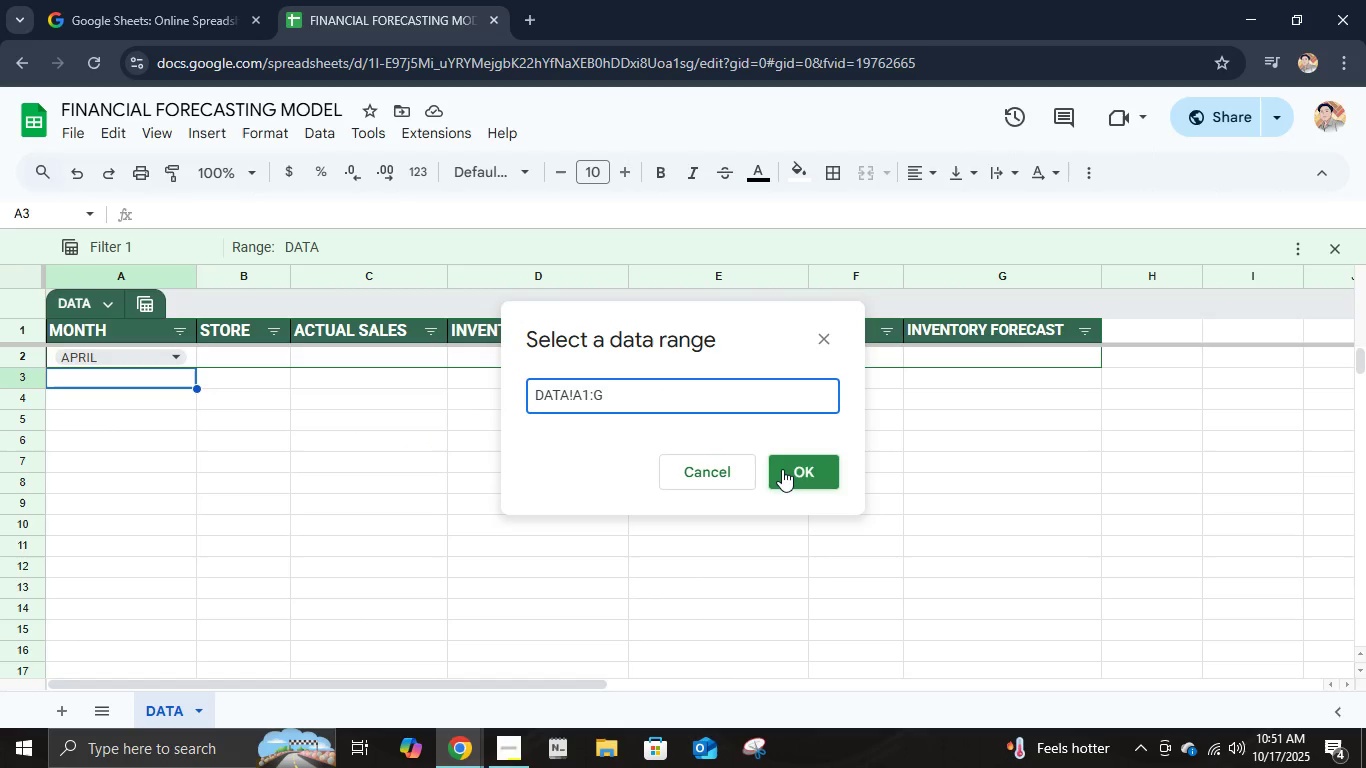 
left_click([783, 469])
 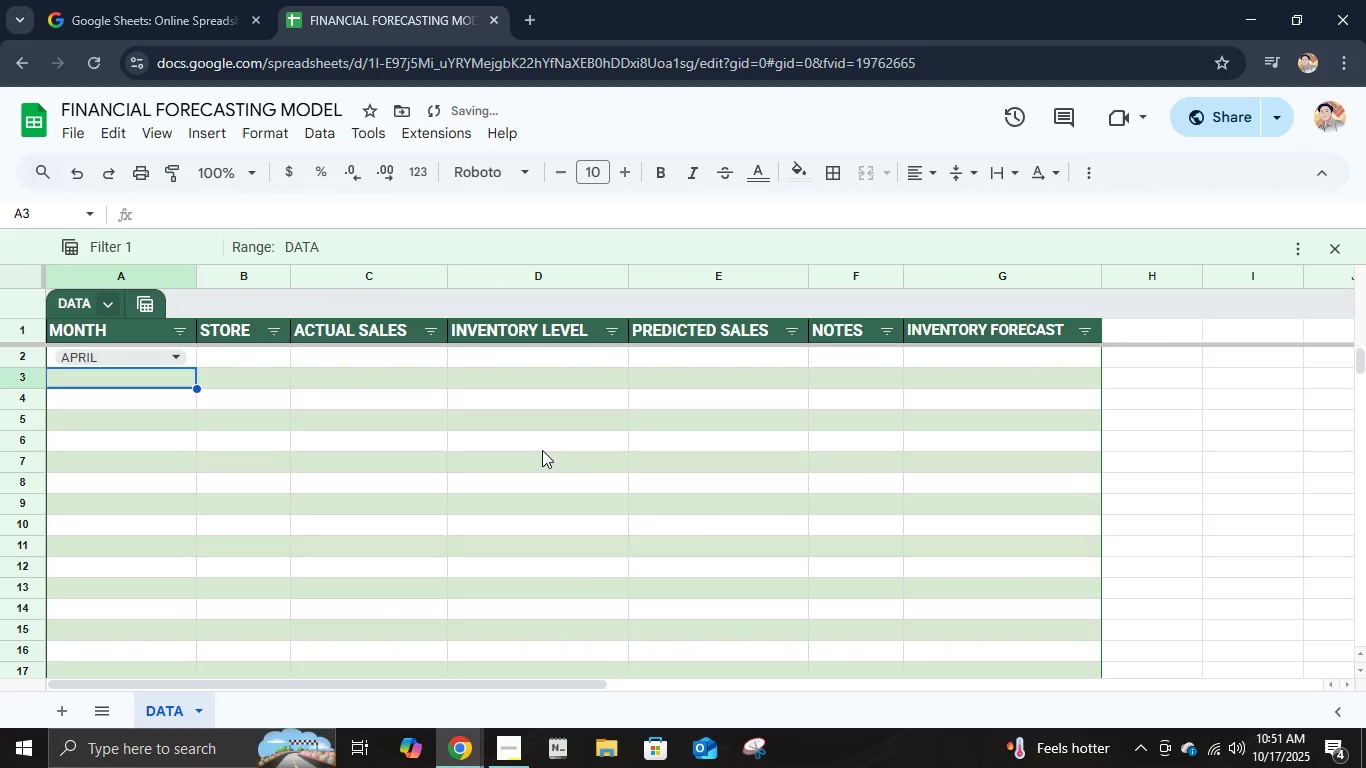 
scroll: coordinate [289, 500], scroll_direction: up, amount: 4.0
 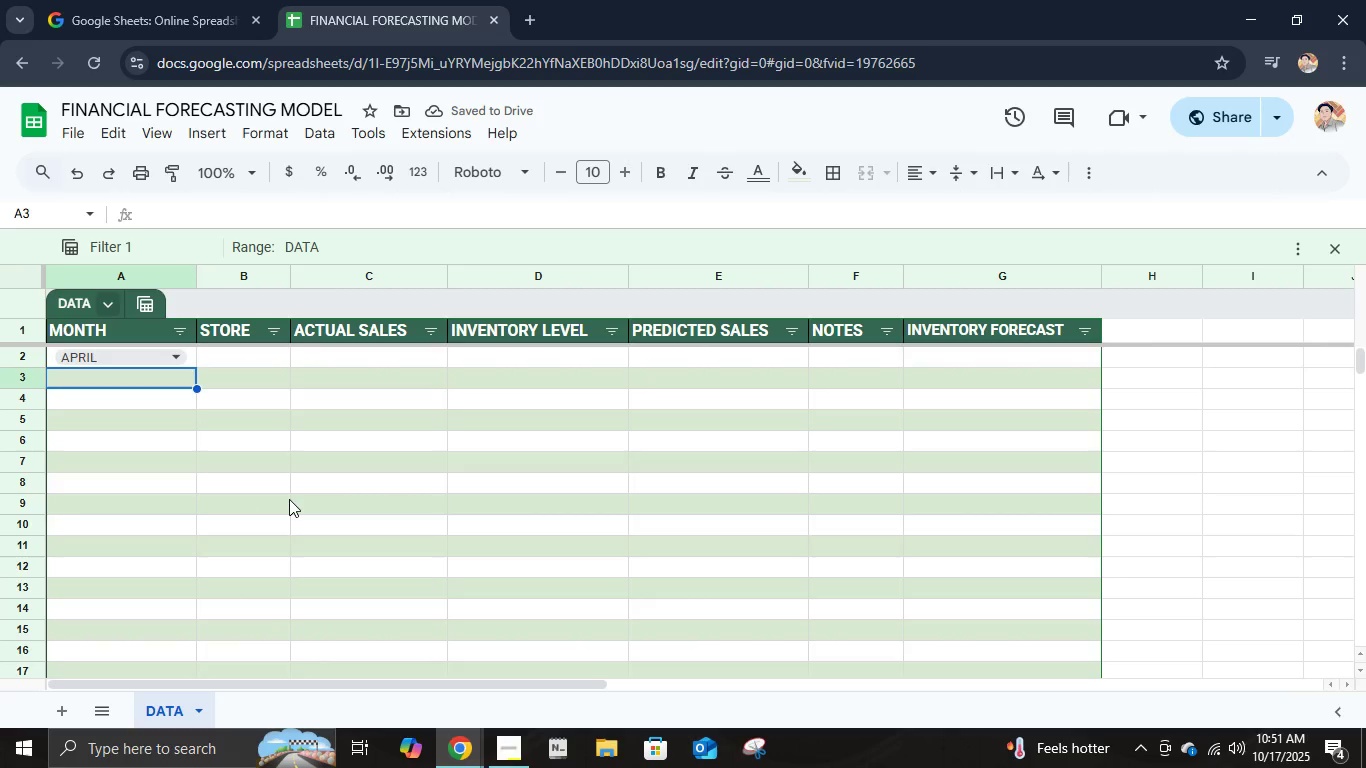 
key(Control+Z)
 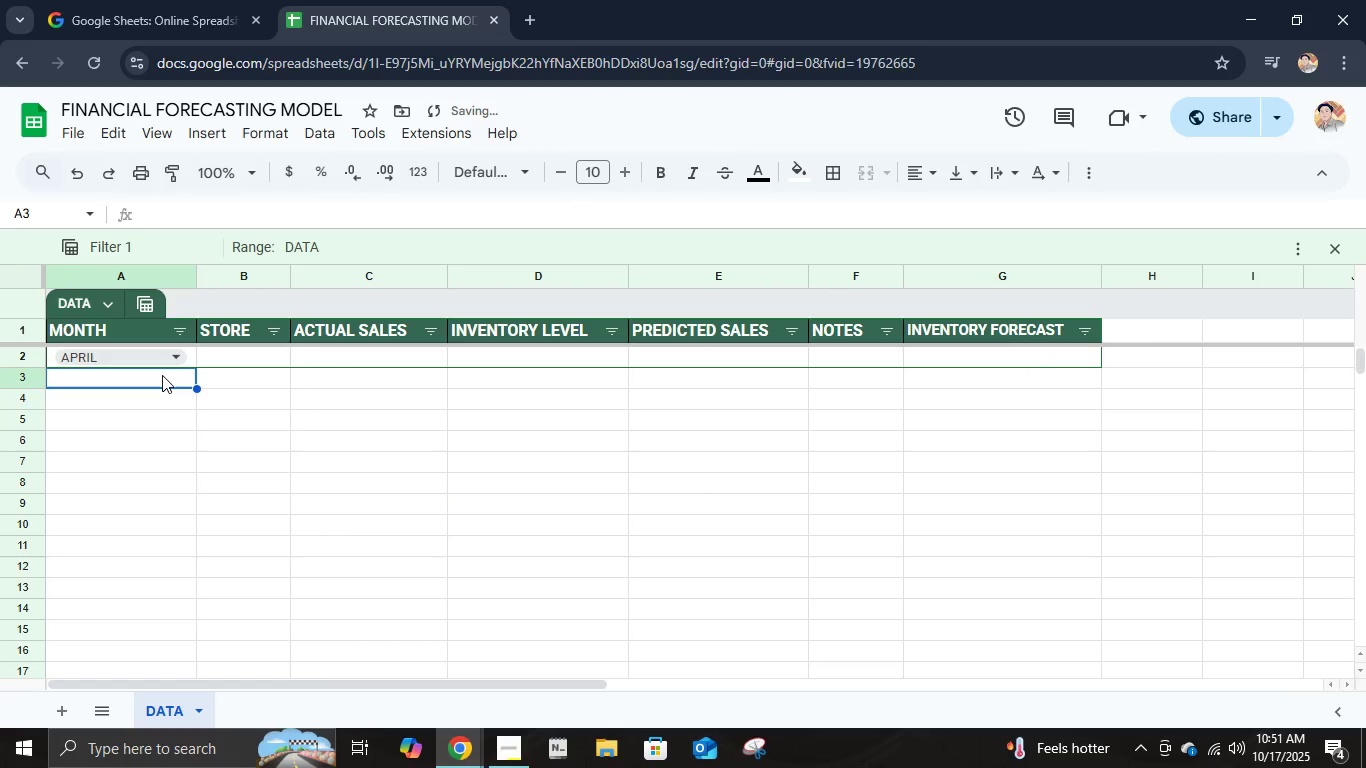 
key(Control+A)
 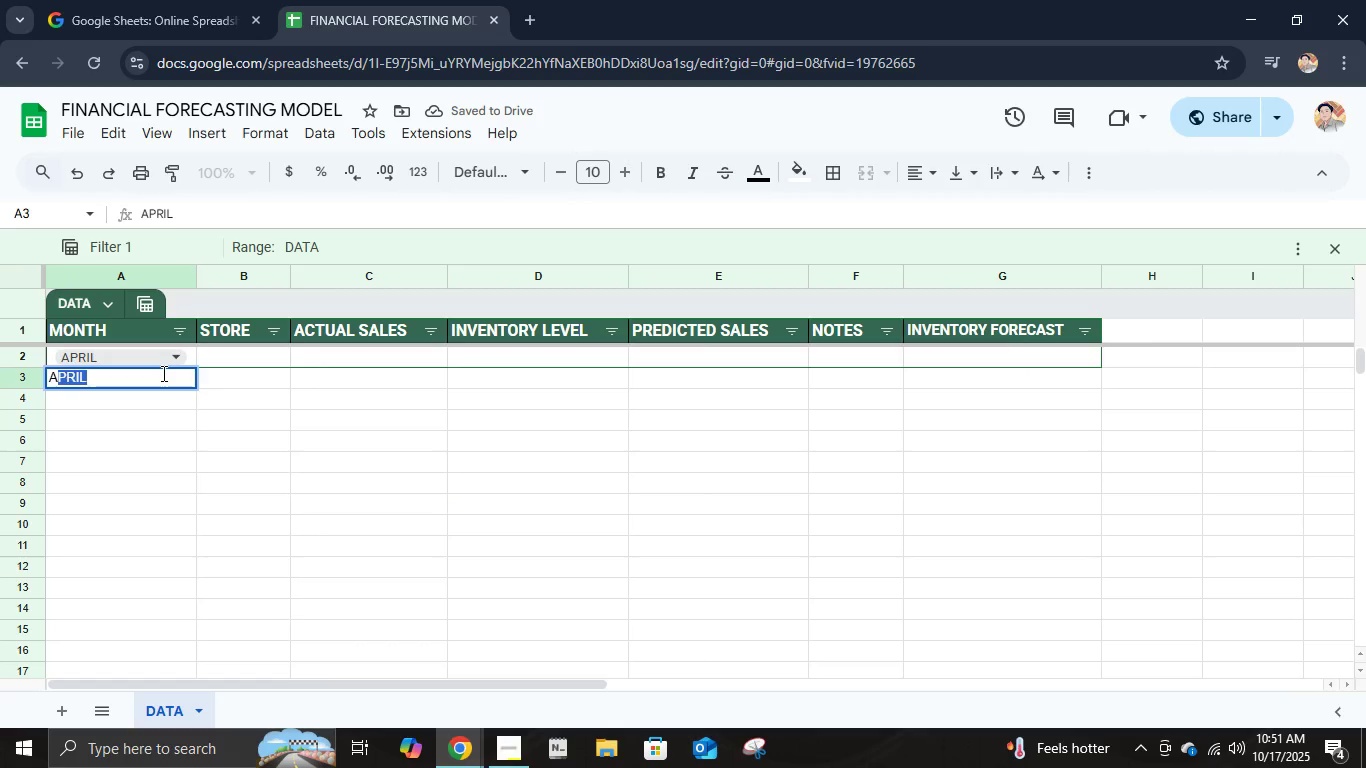 
key(Backspace)
key(Backspace)
key(Backspace)
type(MAY)
 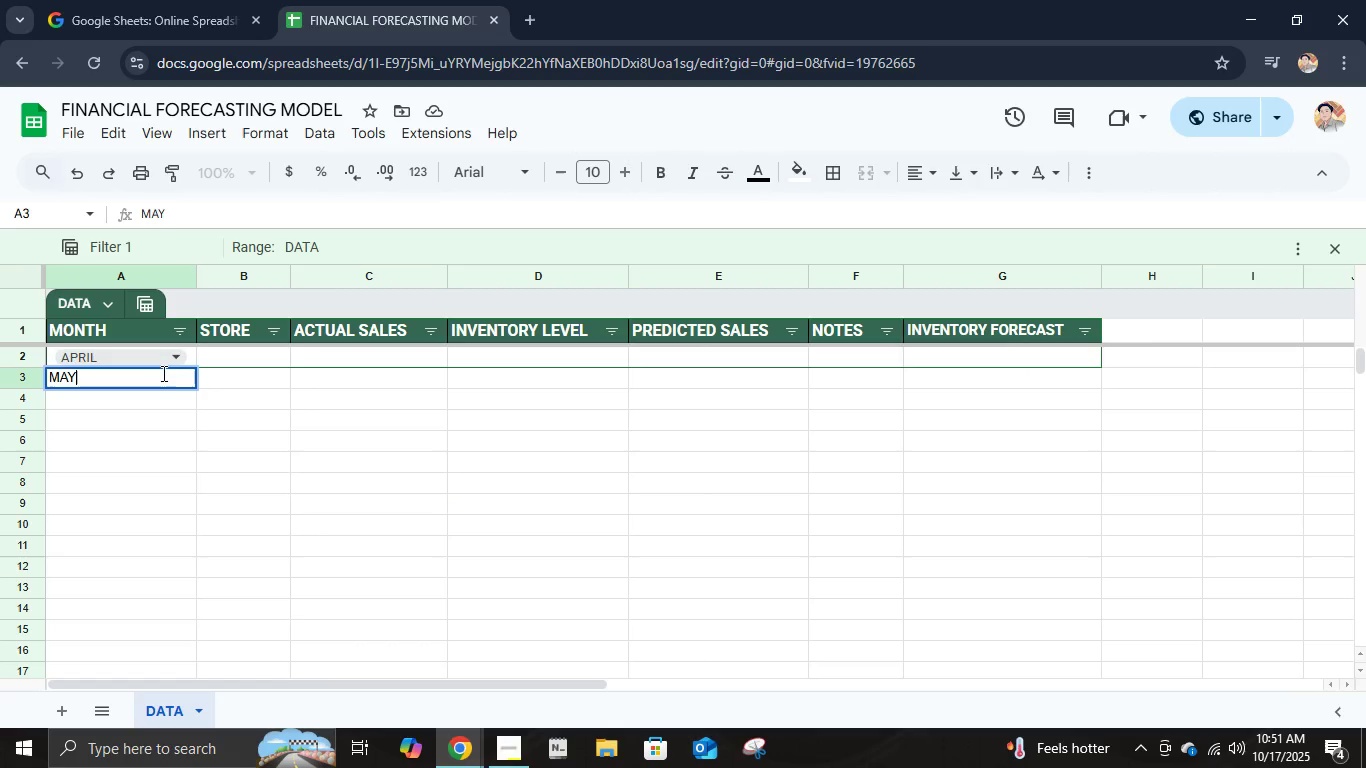 
key(Enter)
 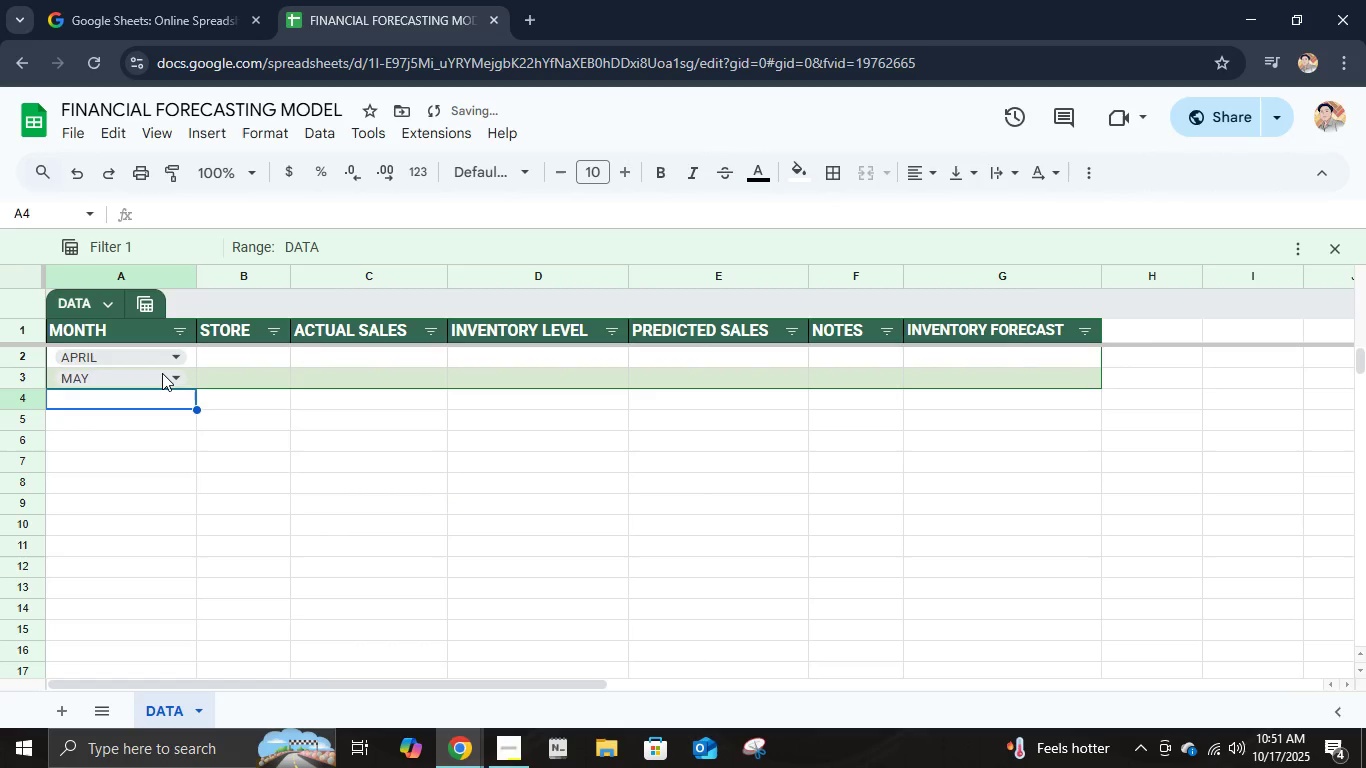 
key(Control+ControlLeft)
 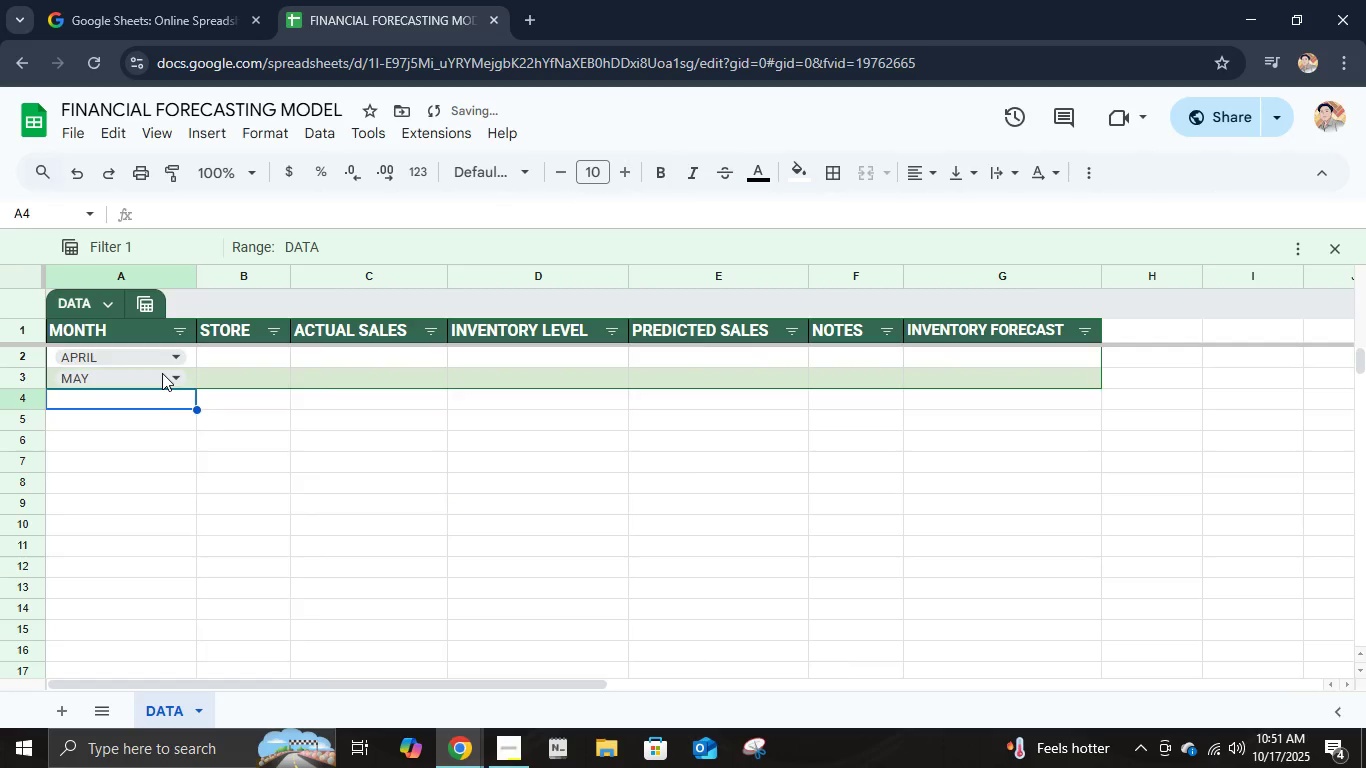 
key(Control+Z)
 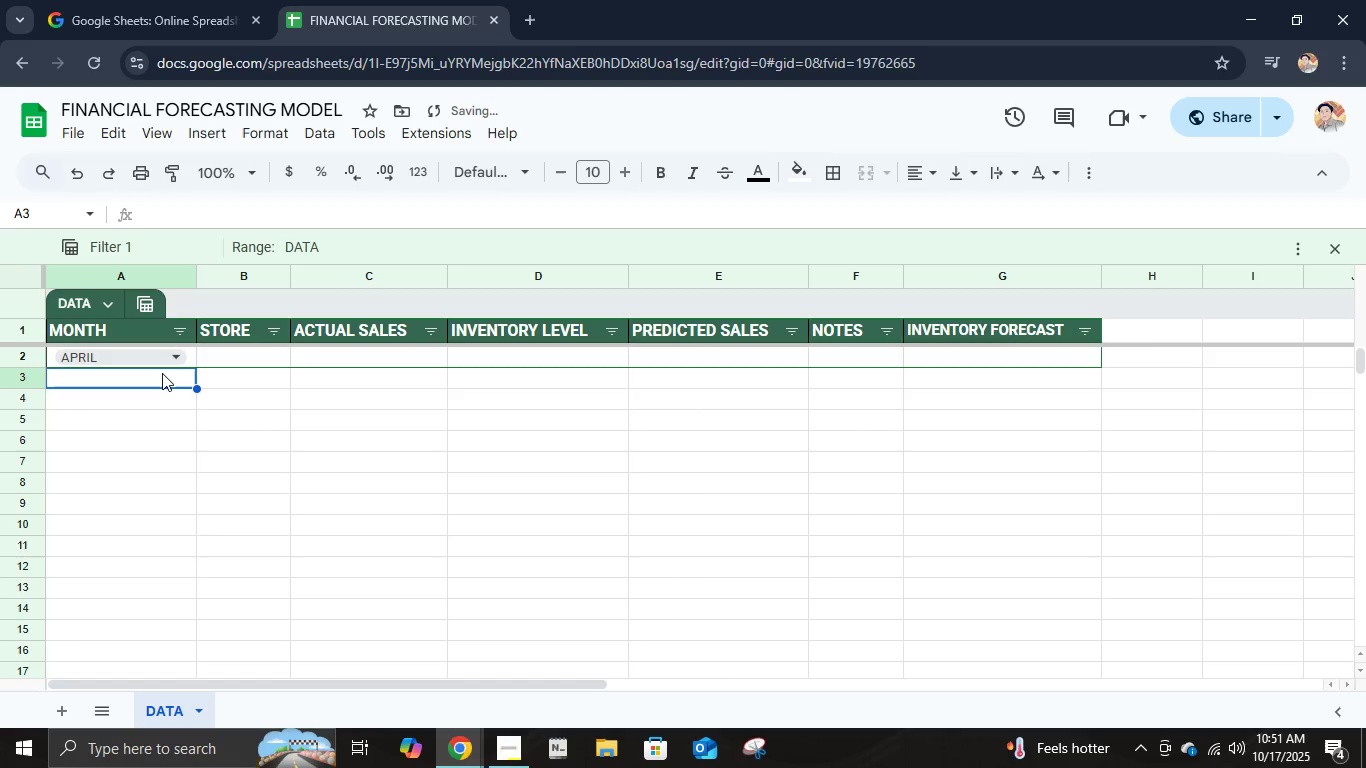 
hold_key(key=ControlLeft, duration=0.3)
 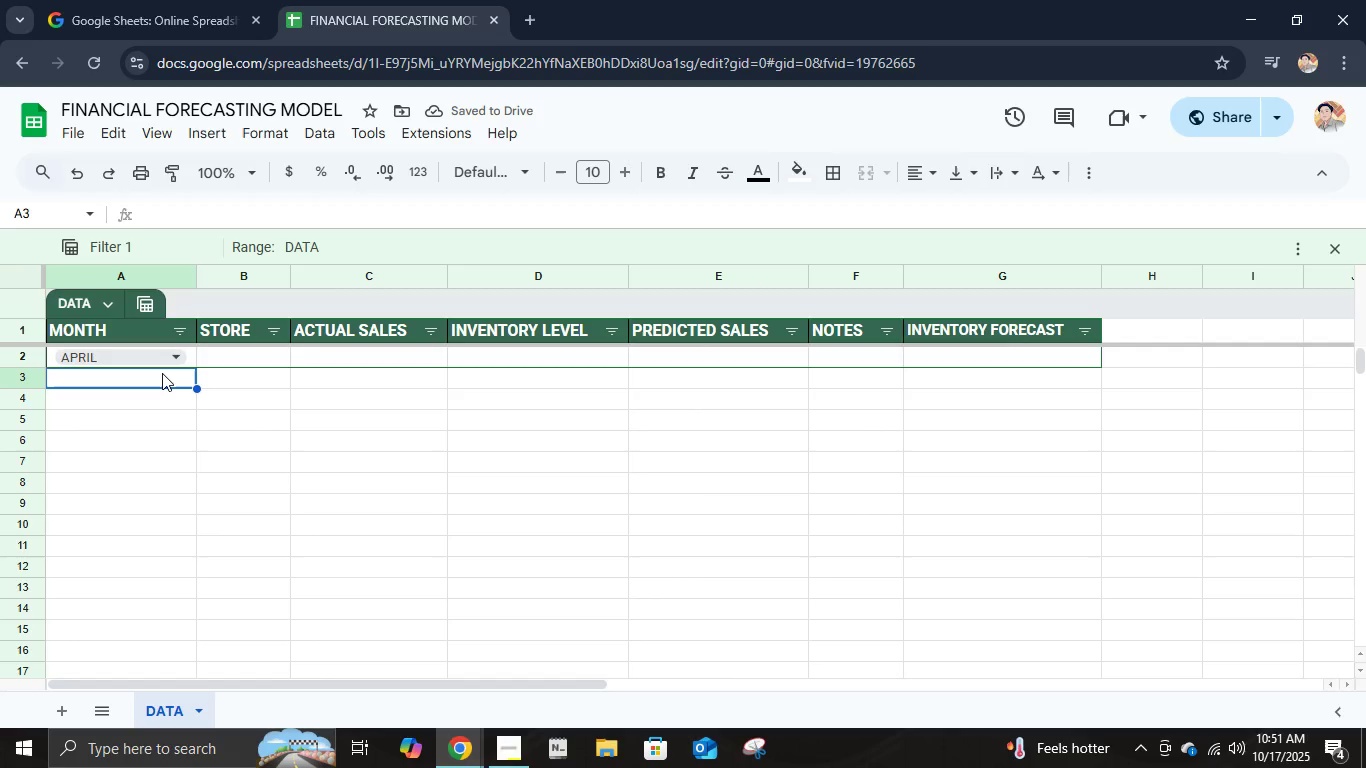 
key(ArrowUp)
 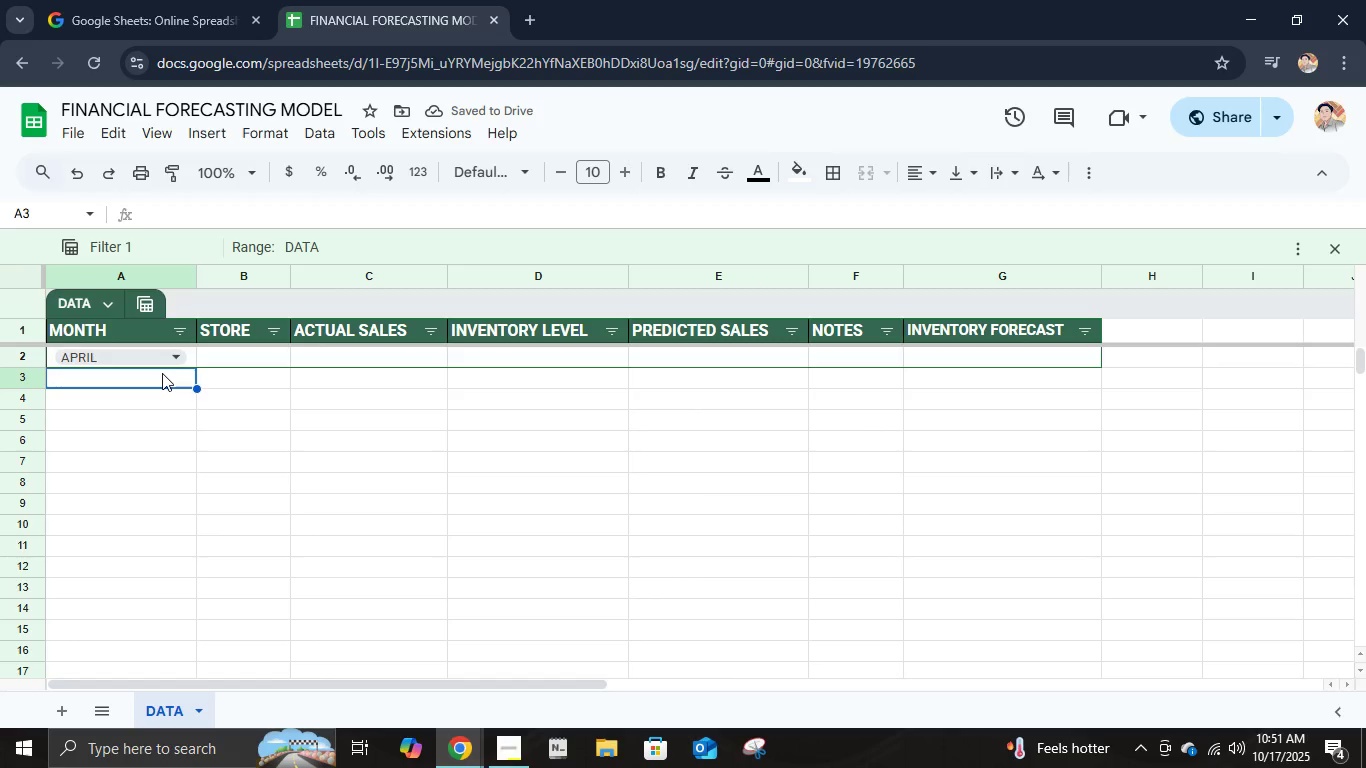 
key(Delete)
 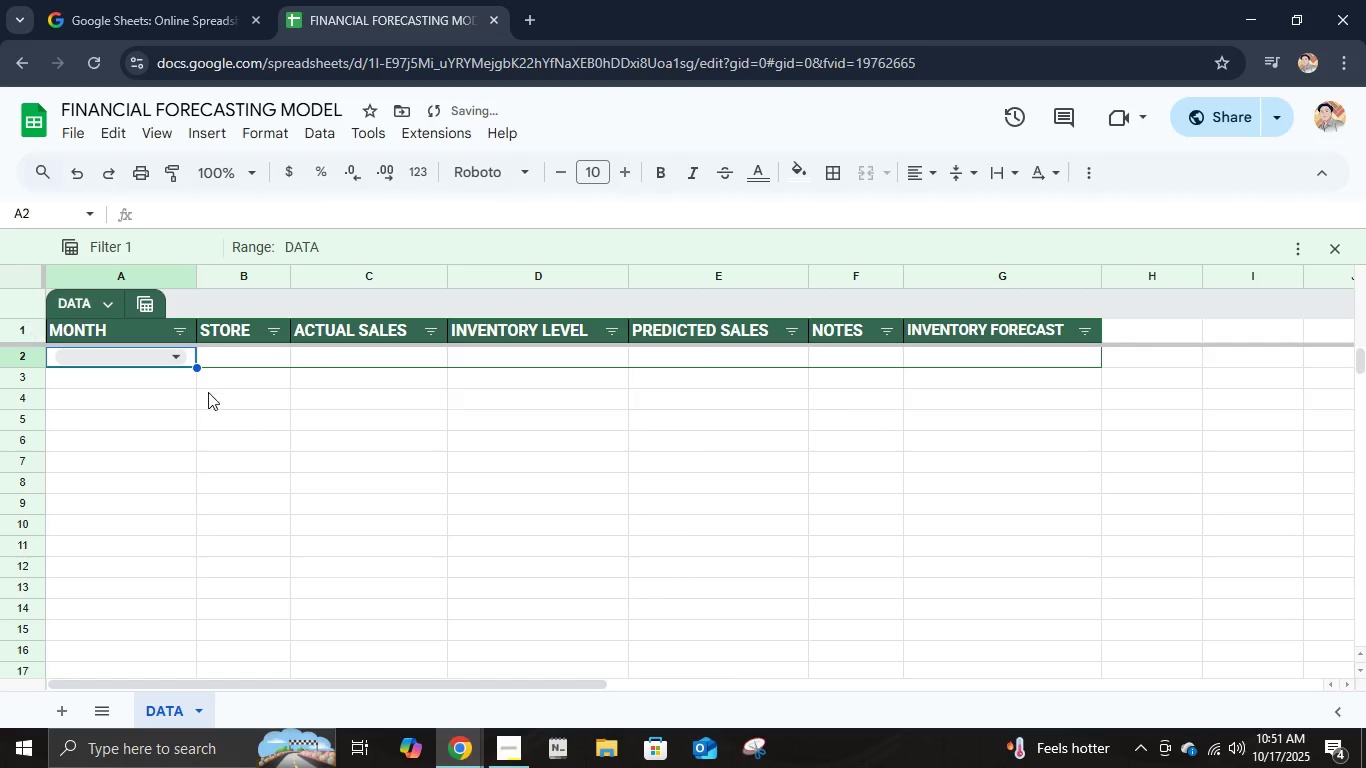 
left_click([261, 453])
 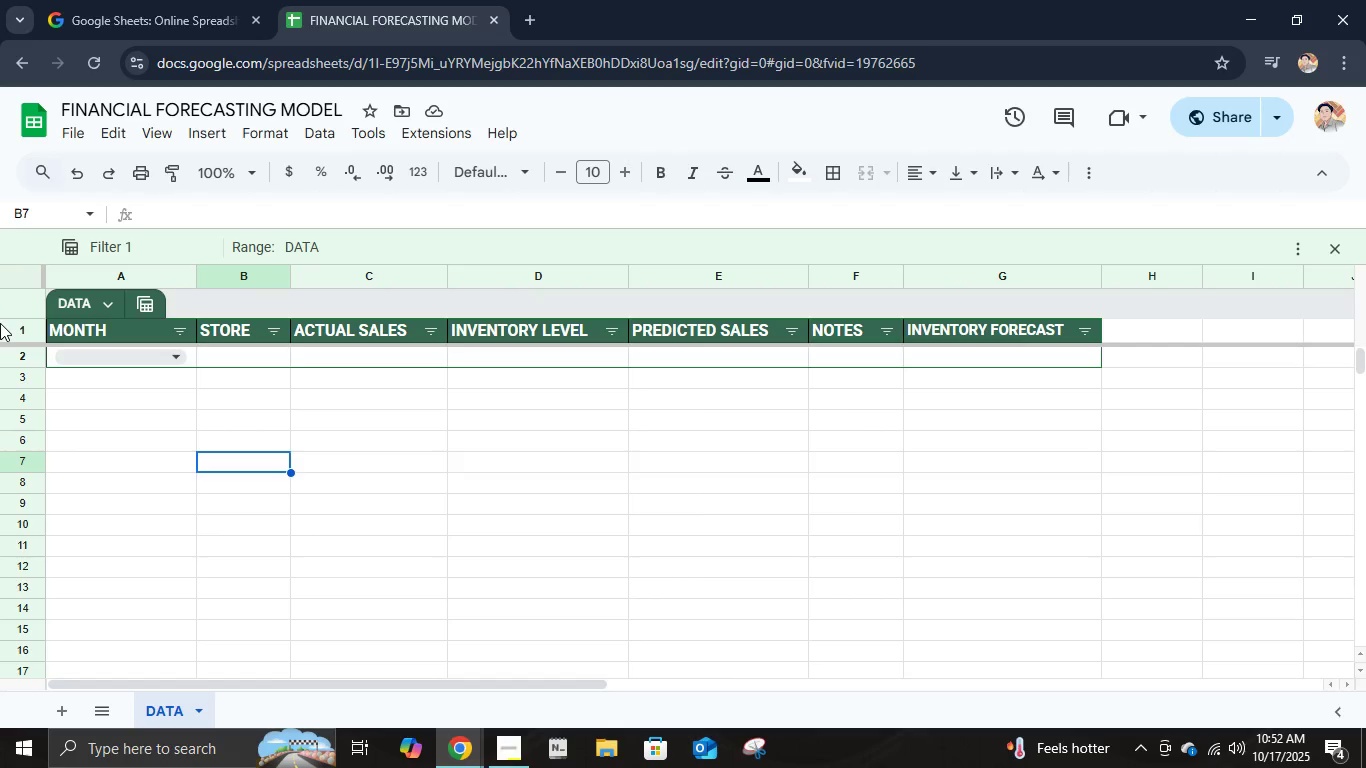 
wait(25.42)
 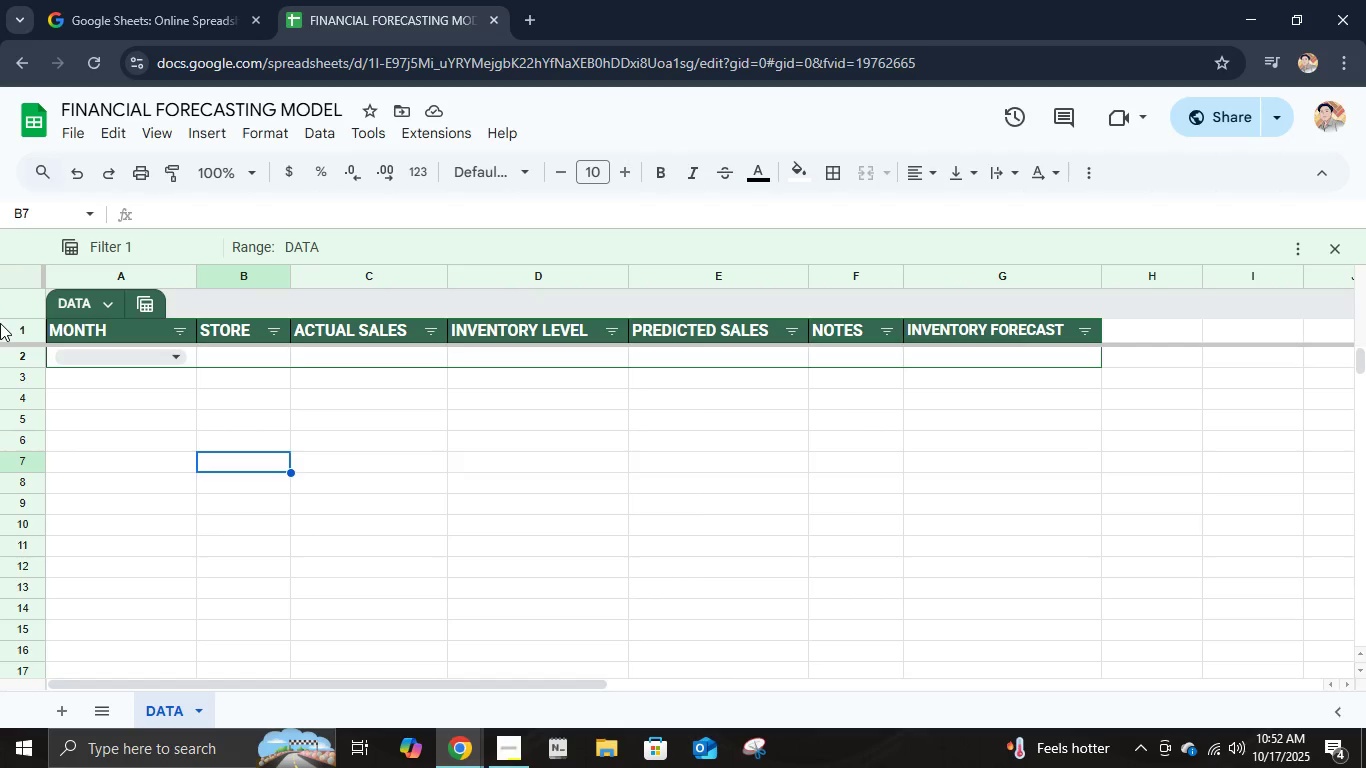 
left_click([980, 357])
 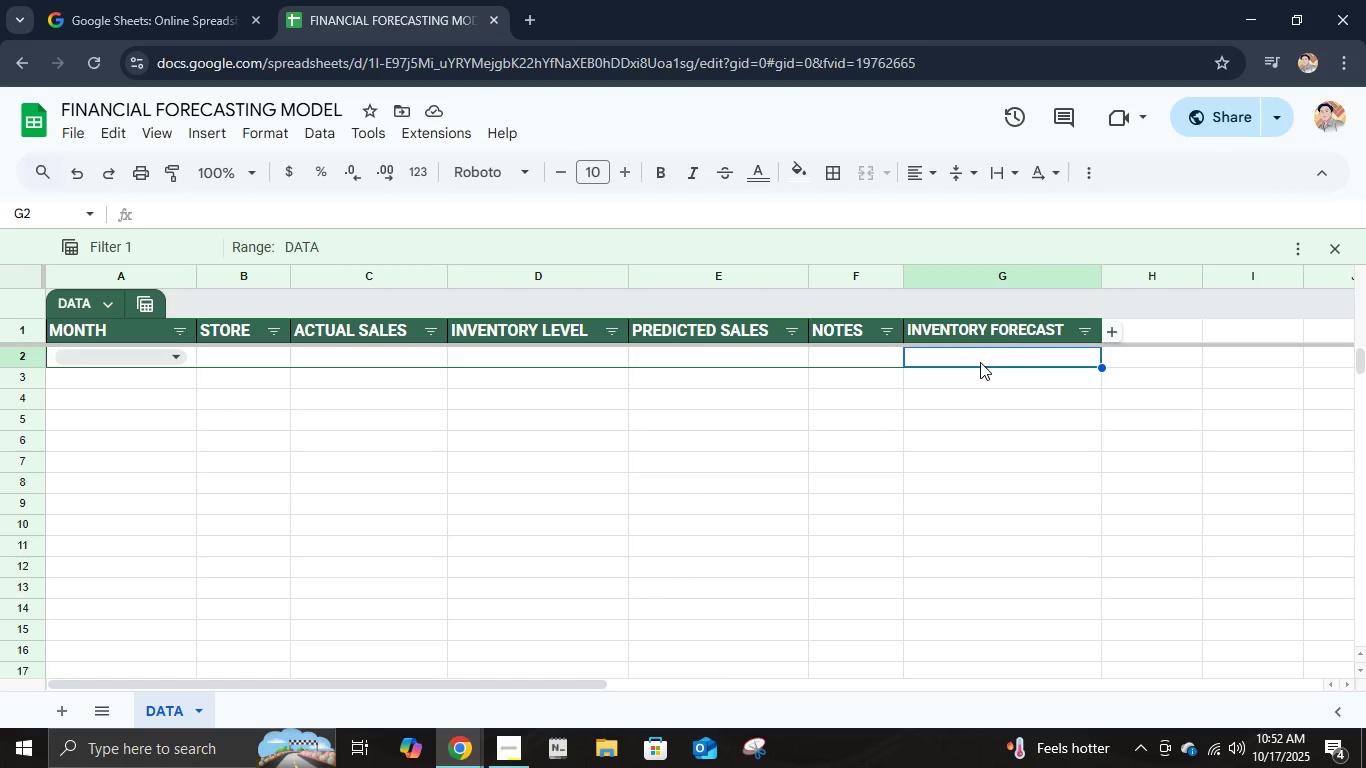 
type(=MAC)
key(Backspace)
type(X(0, E2-D2))
 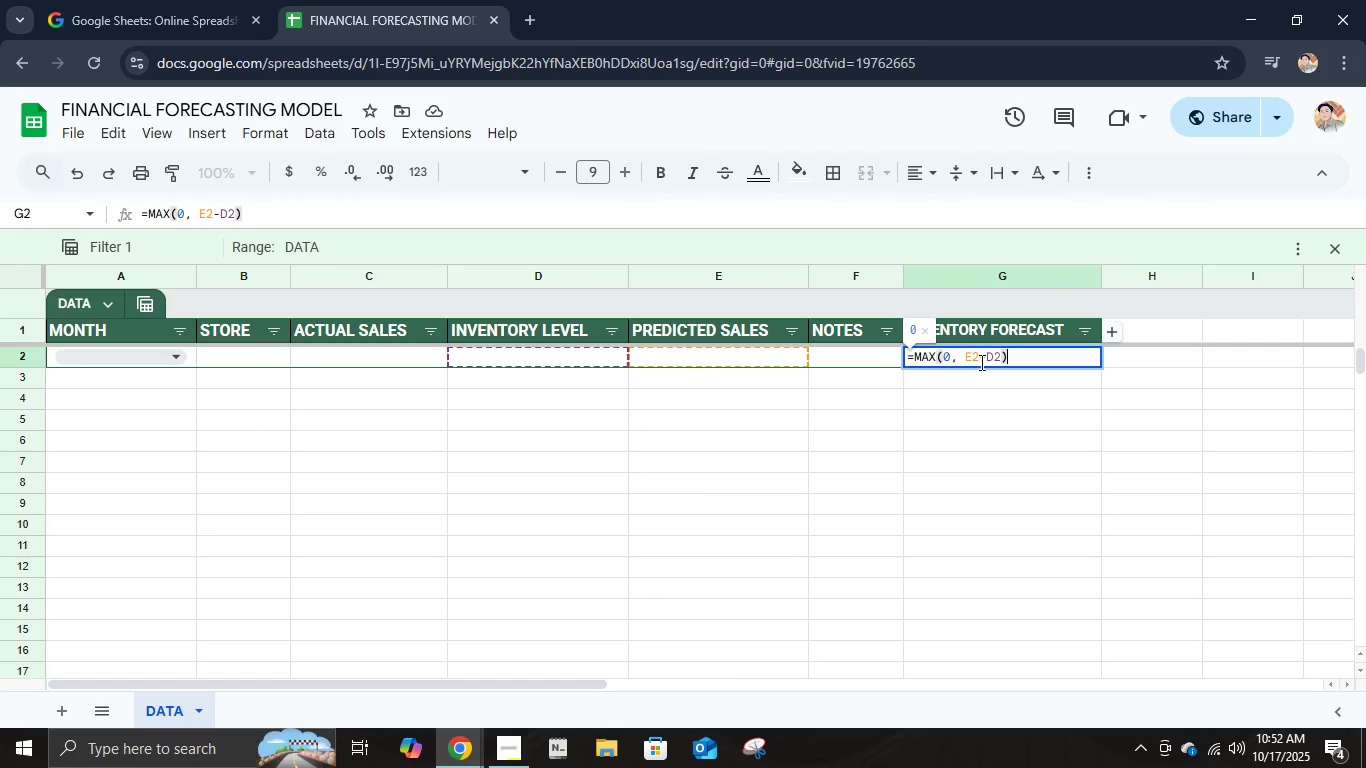 
key(Enter)
 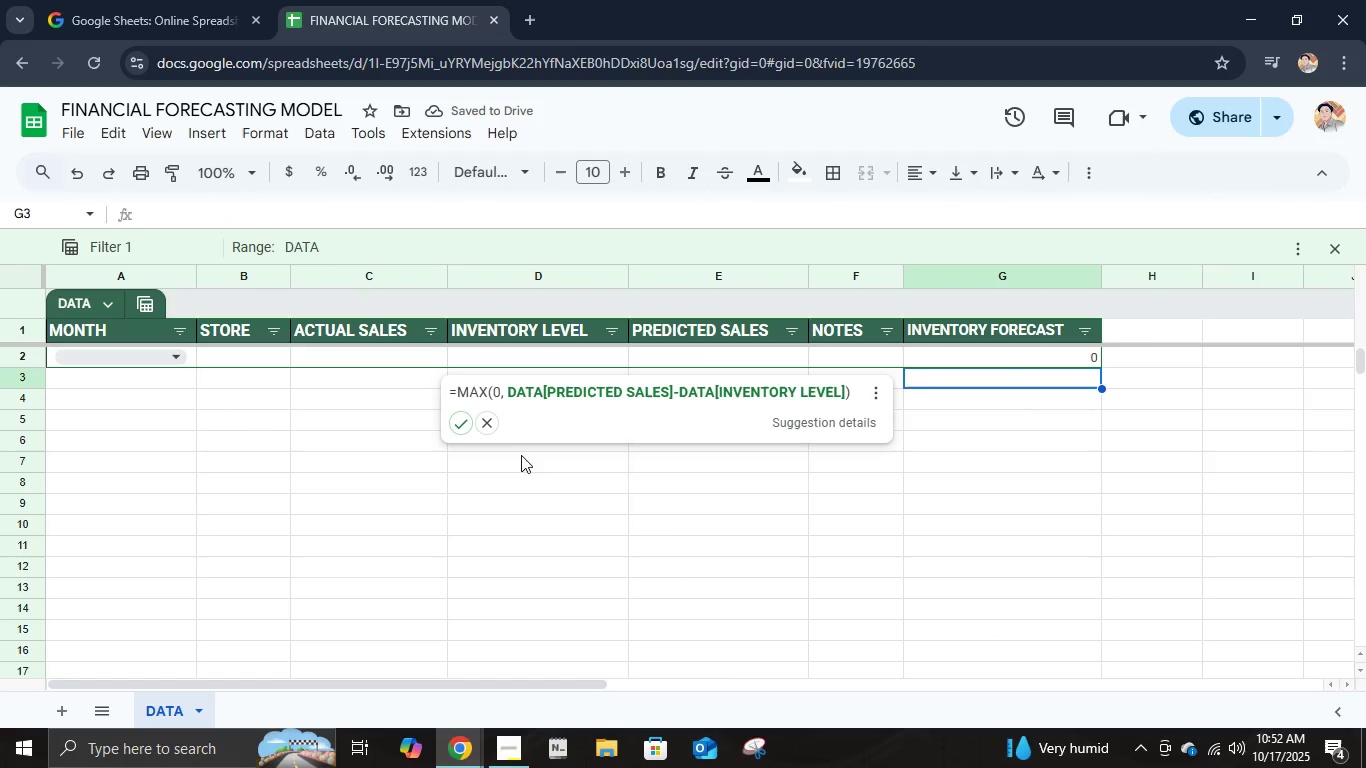 
wait(5.79)
 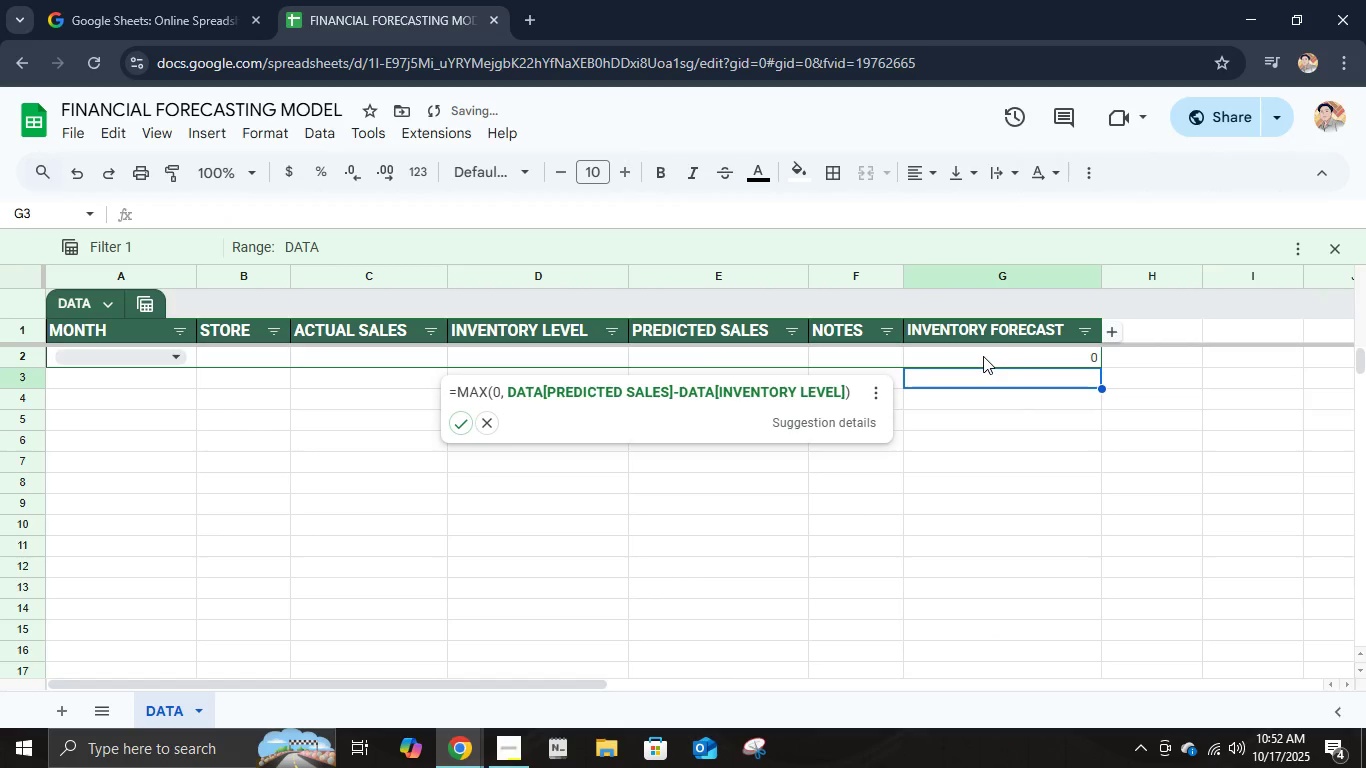 
left_click([958, 426])
 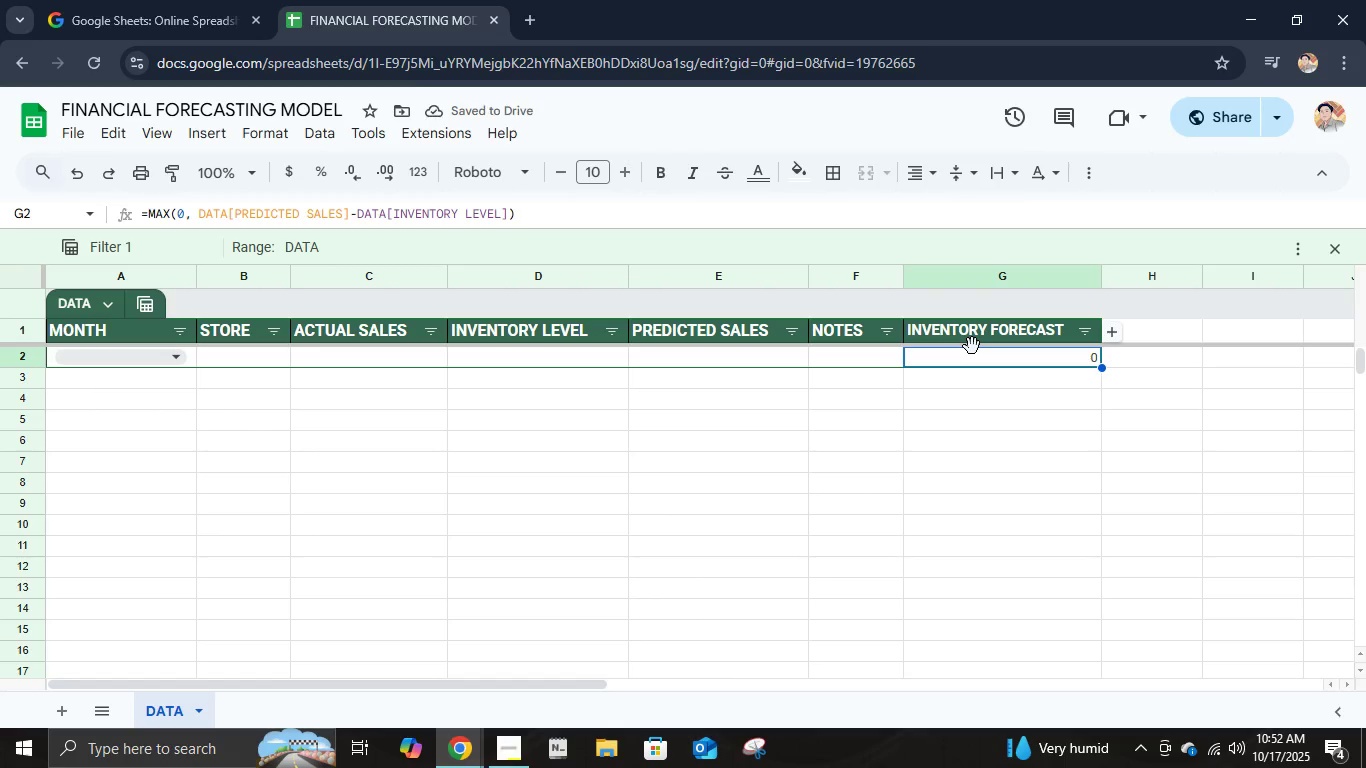 
wait(6.08)
 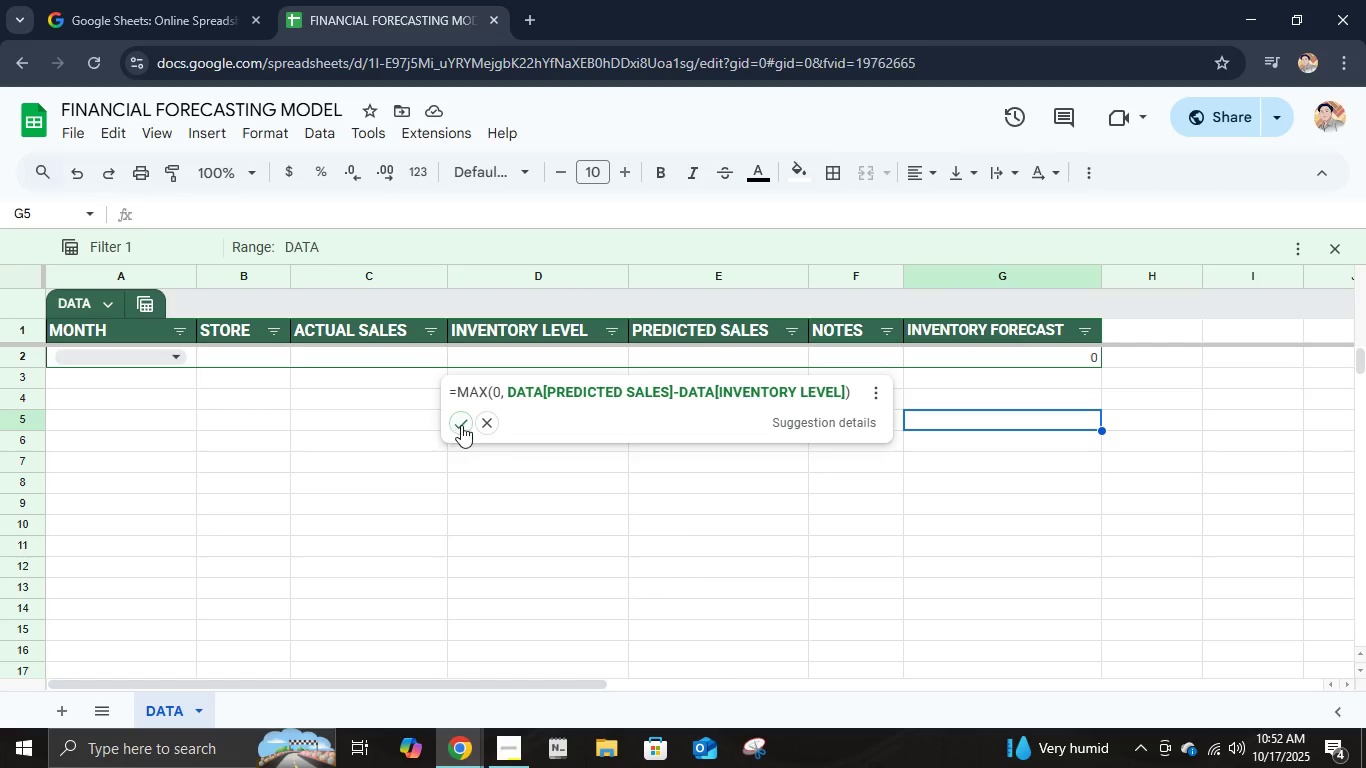 
key(Control+Z)
 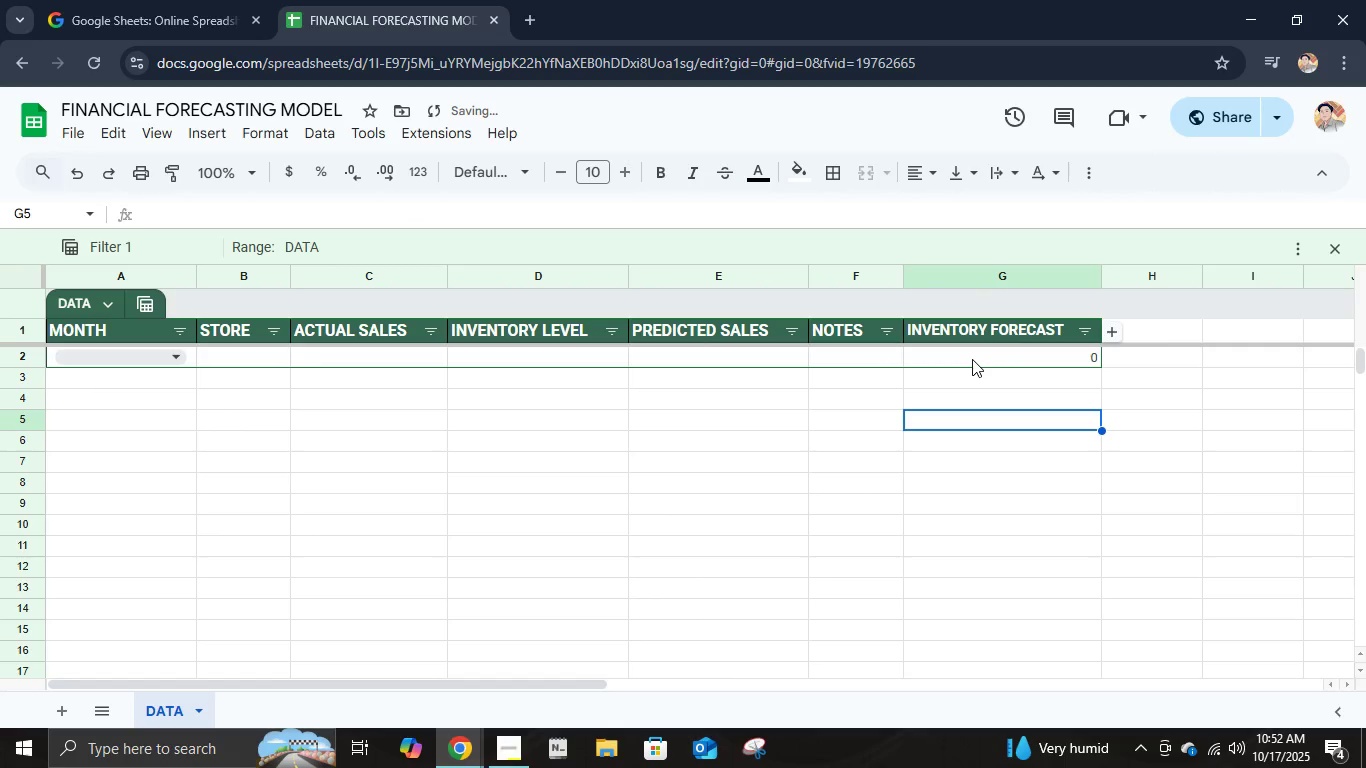 
left_click([972, 359])
 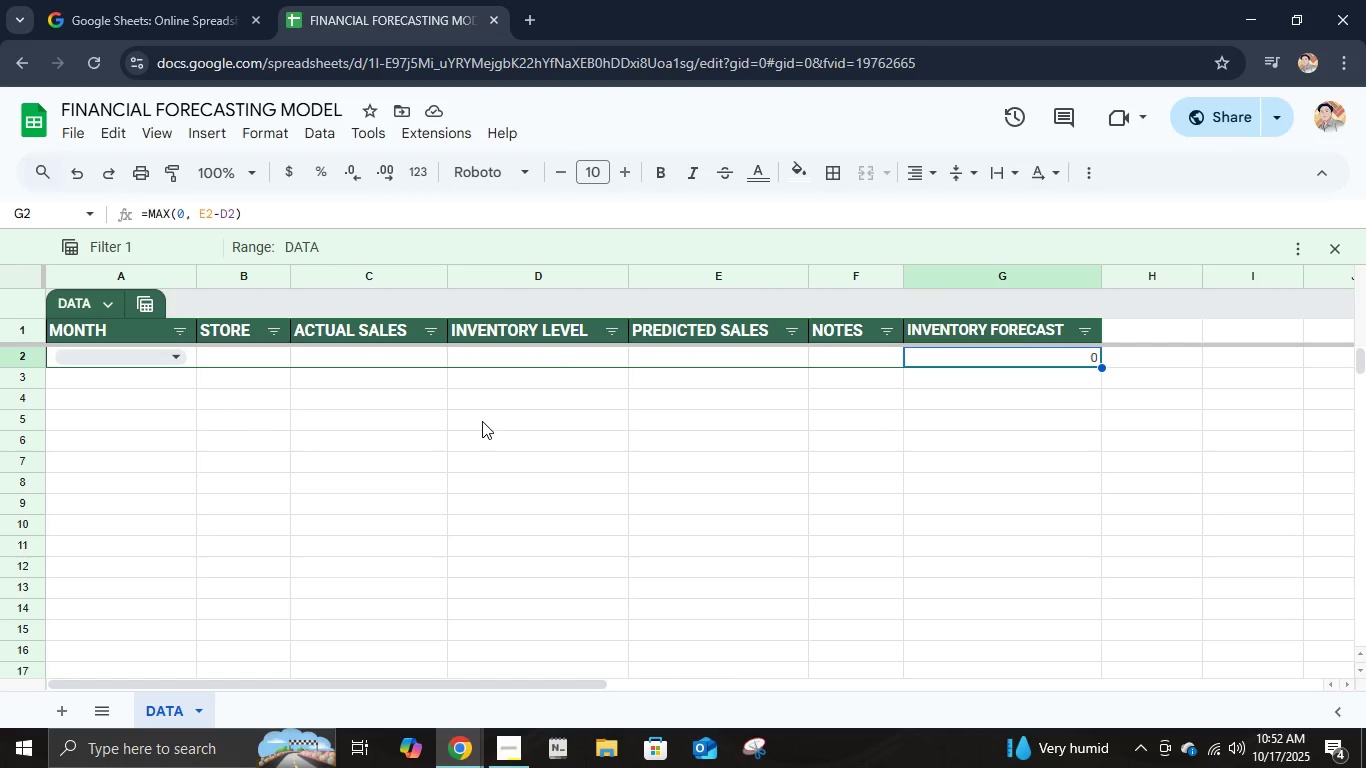 
wait(13.83)
 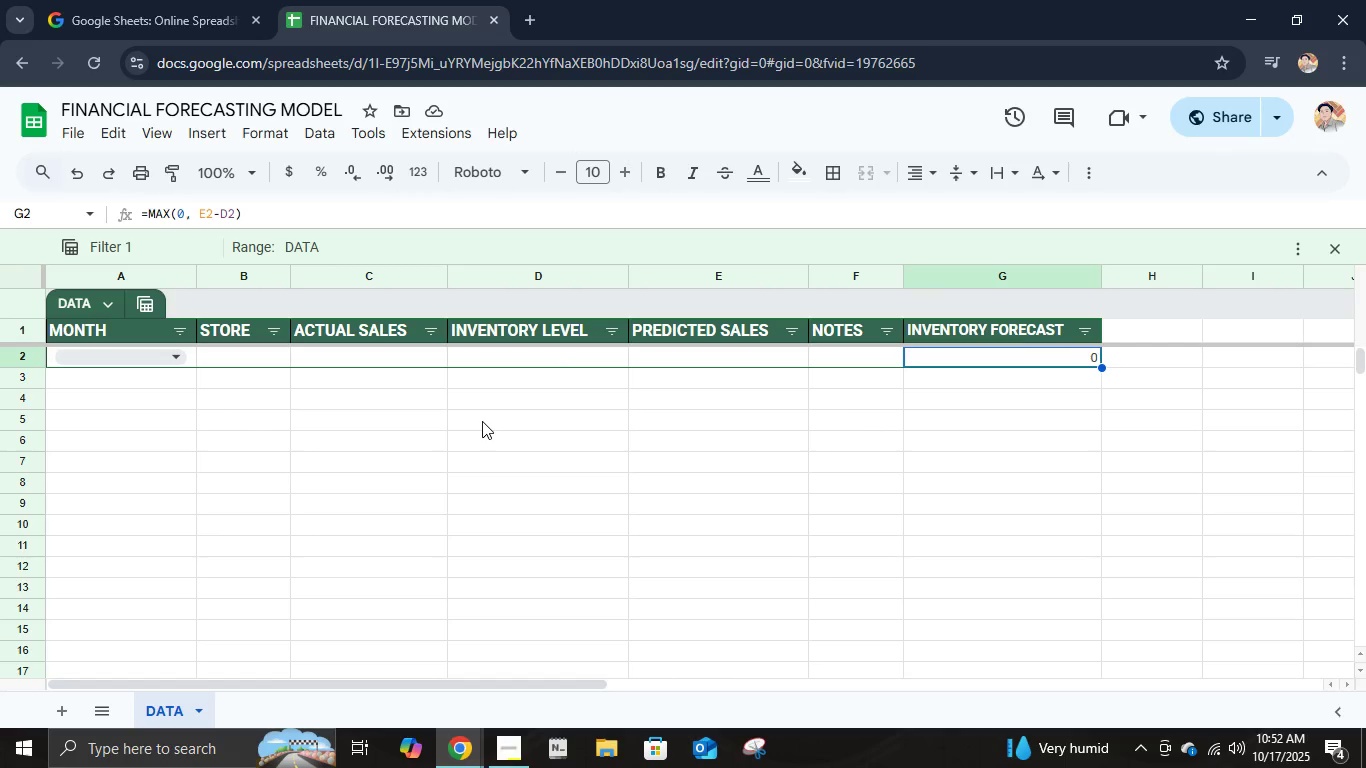 
left_click([1116, 330])
 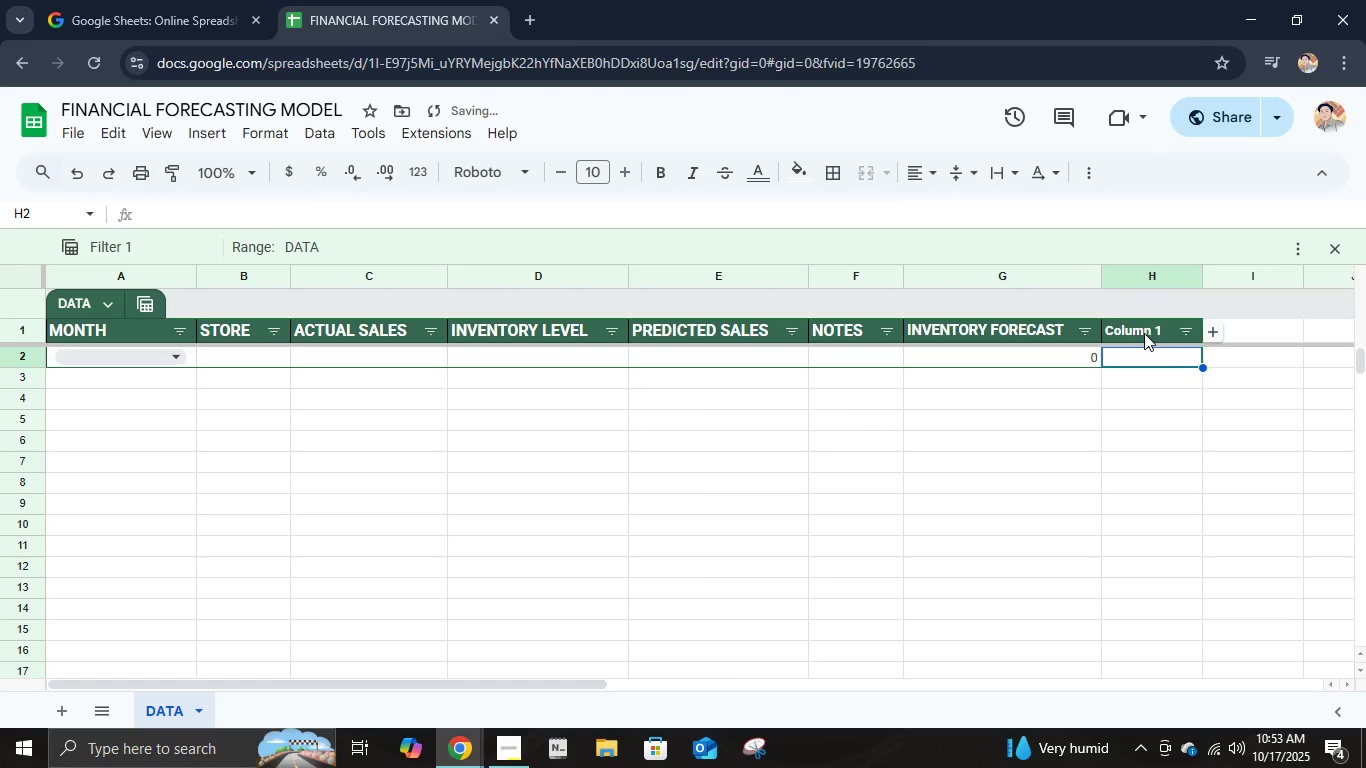 
left_click([1144, 333])
 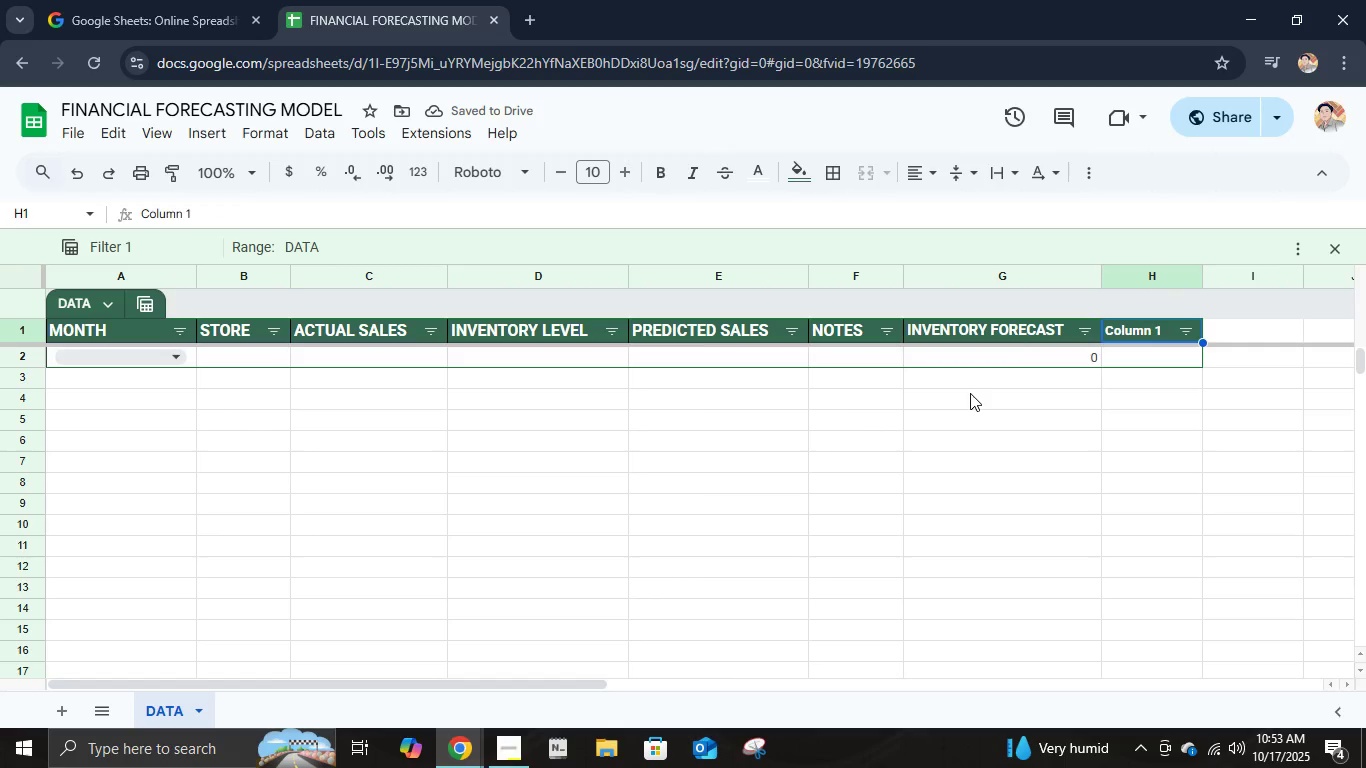 
type(MONTLH)
key(Backspace)
key(Backspace)
type(HLY SALES GORW)
key(Backspace)
key(Backspace)
key(Backspace)
type(ROWTH)
 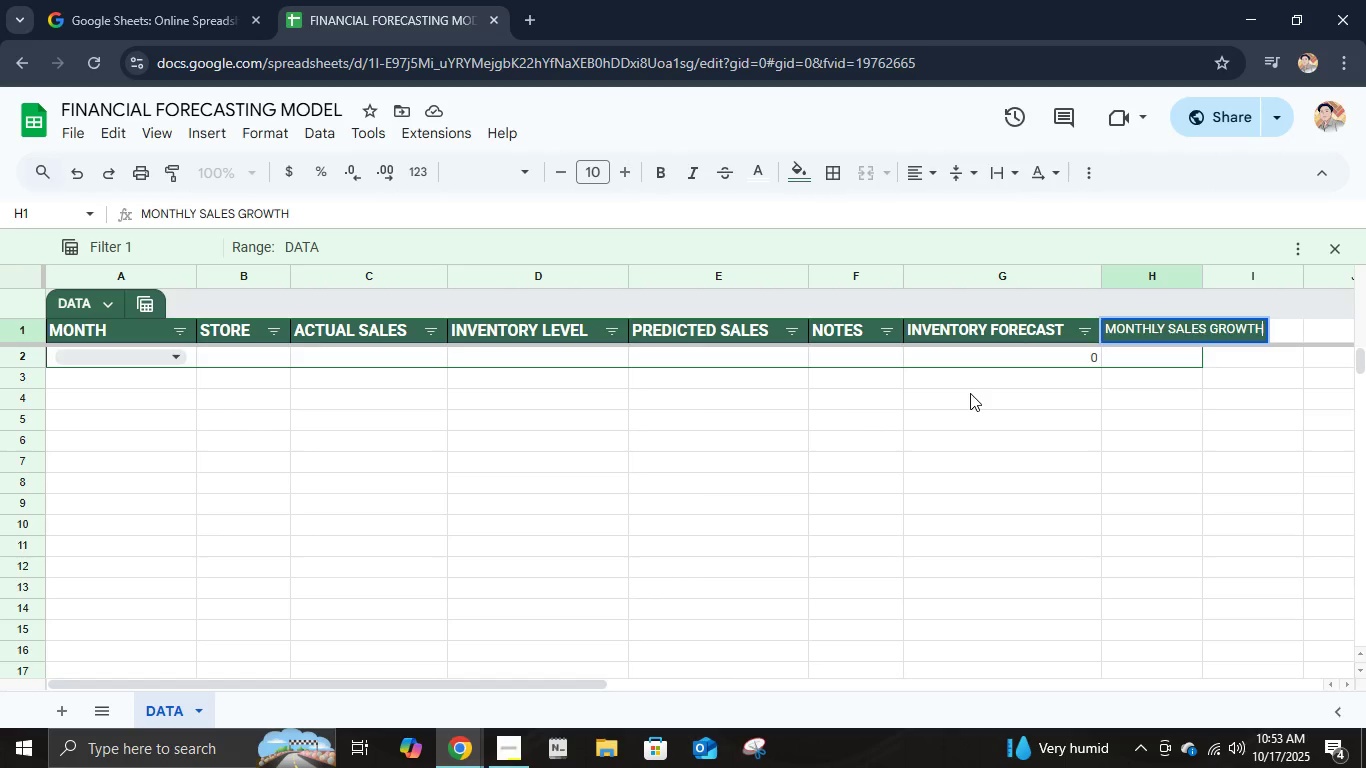 
key(Enter)
 